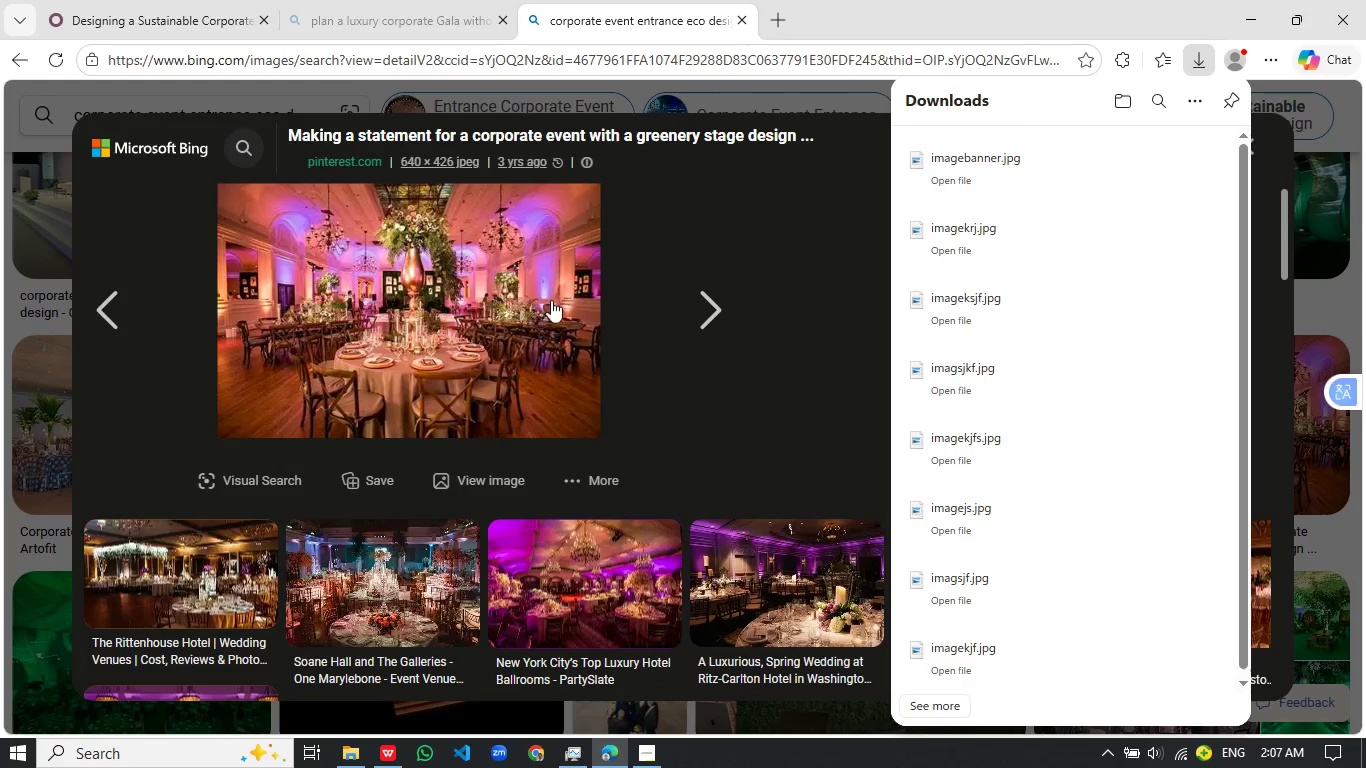 
left_click([133, 0])
 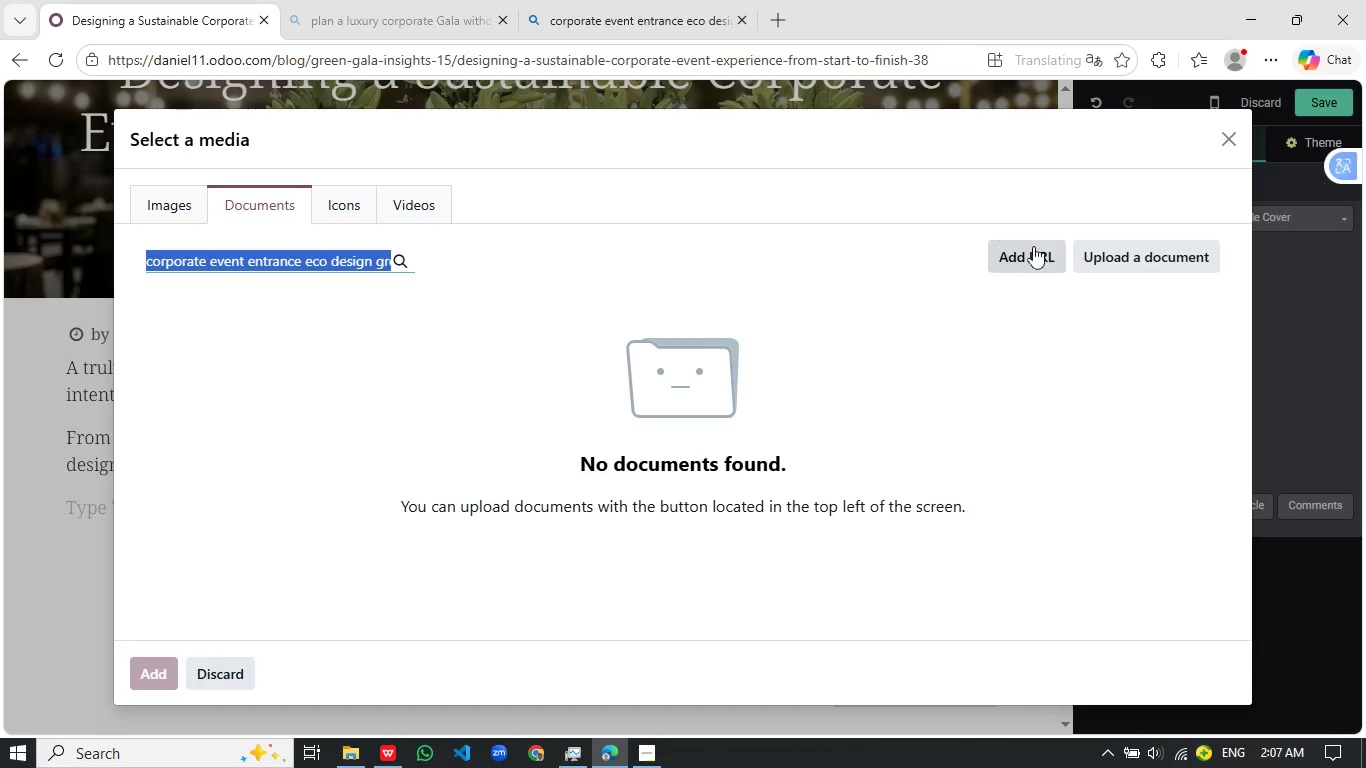 
left_click([1111, 256])
 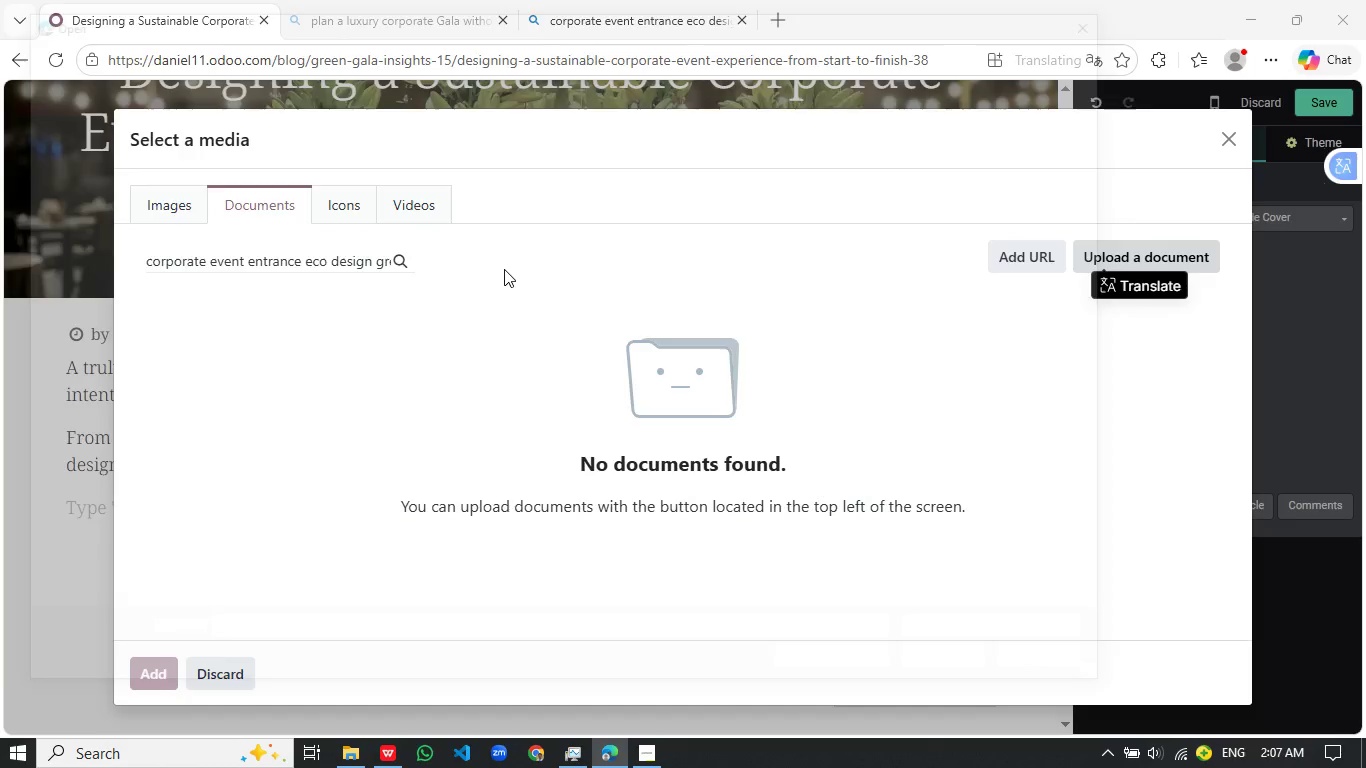 
mouse_move([387, 266])
 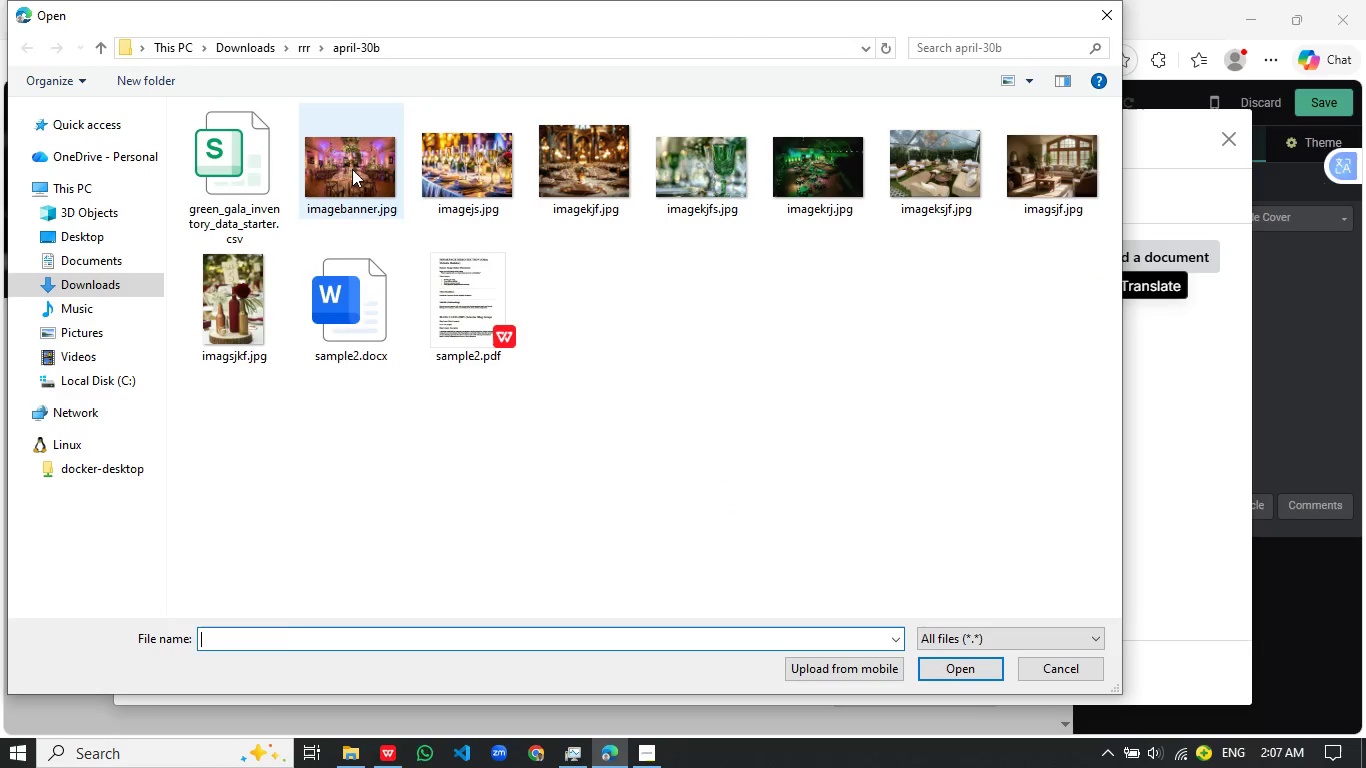 
left_click([352, 169])
 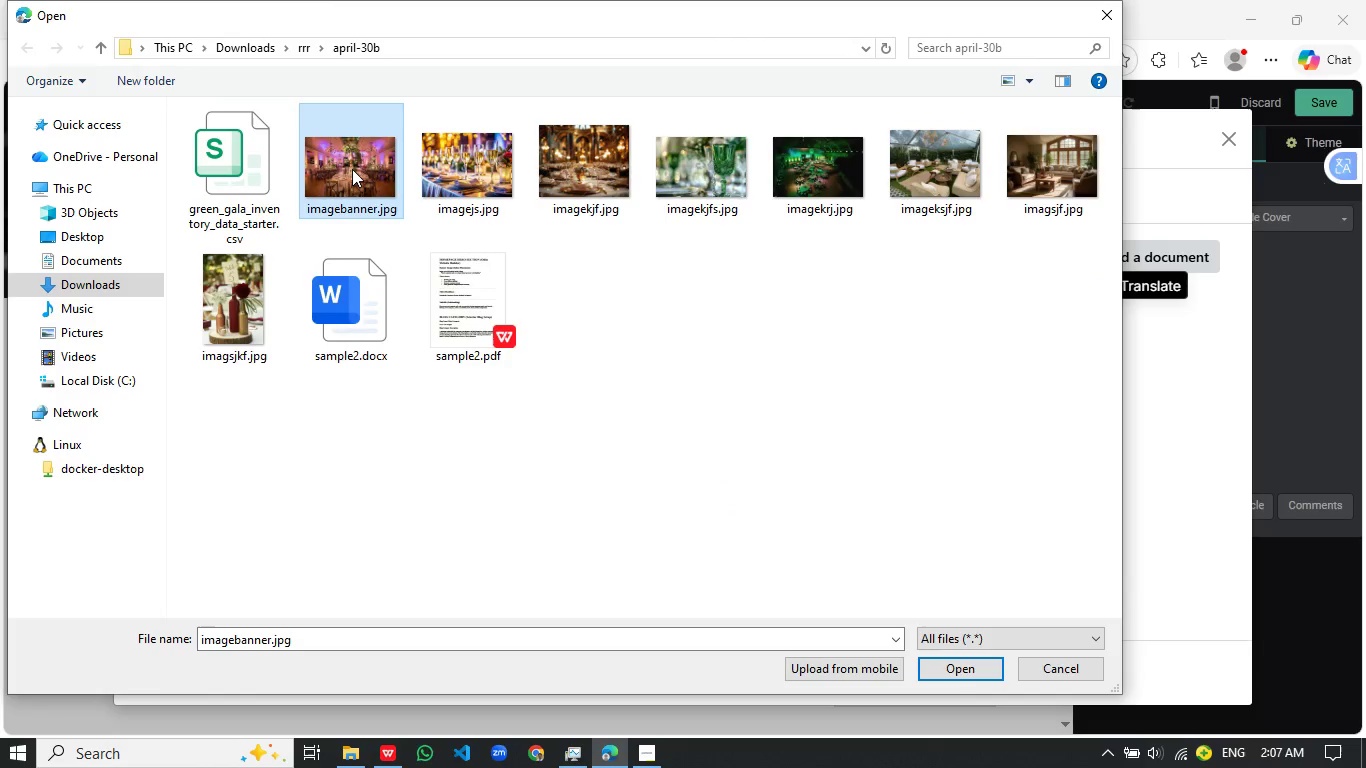 
double_click([352, 169])
 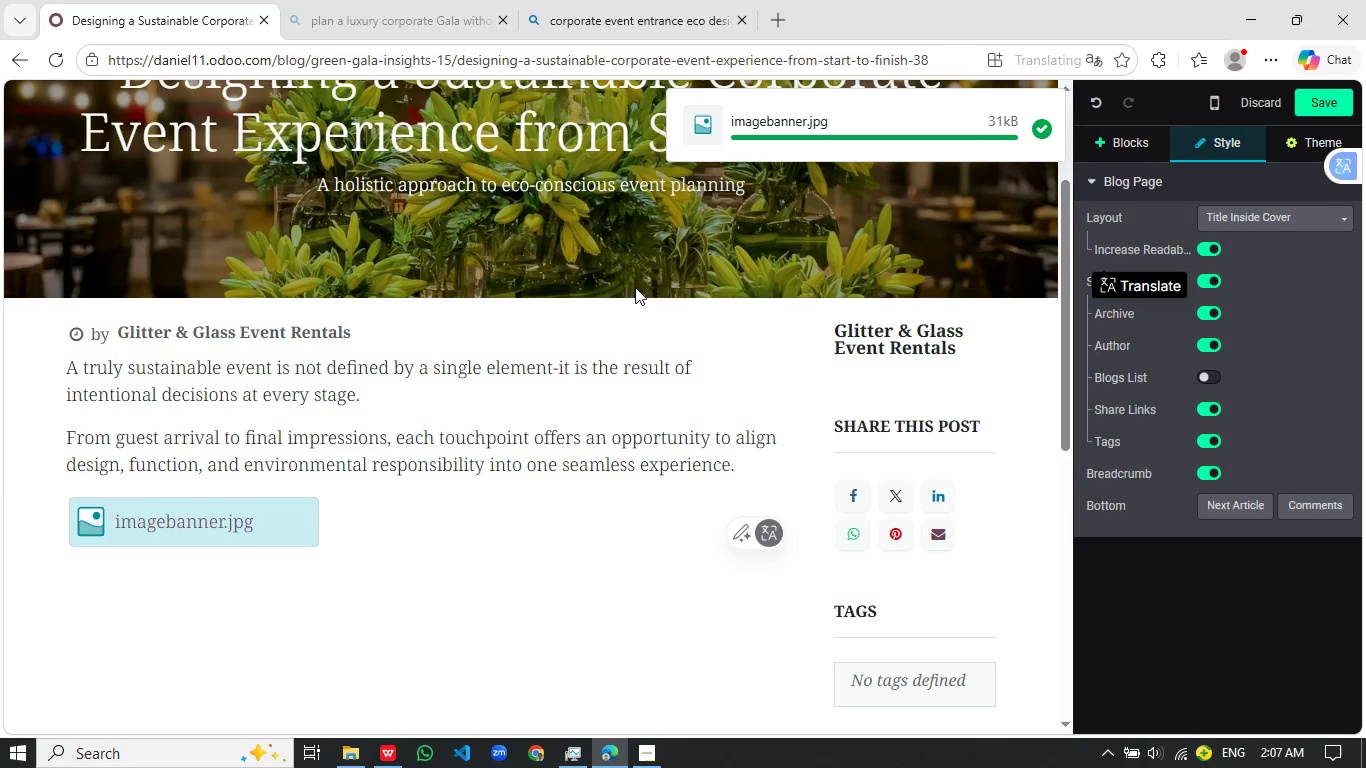 
wait(16.23)
 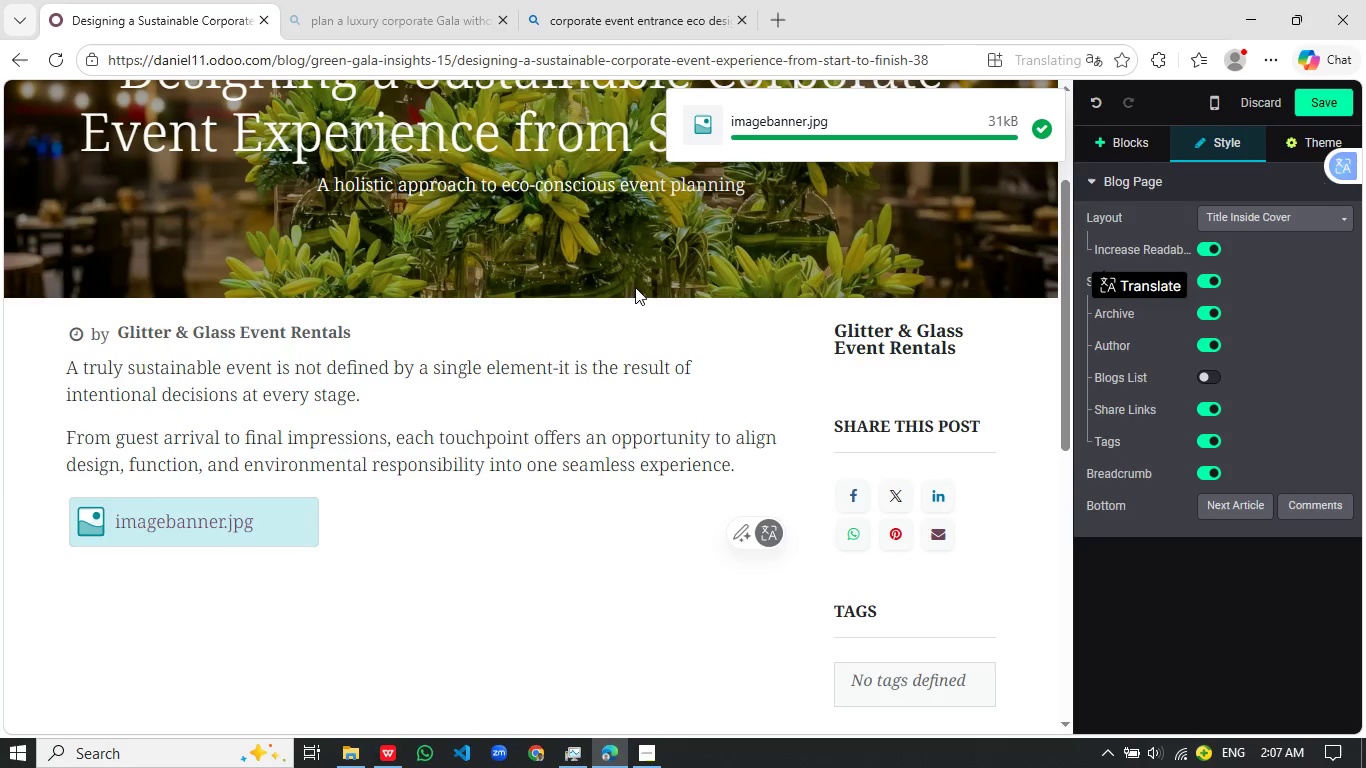 
left_click([331, 537])
 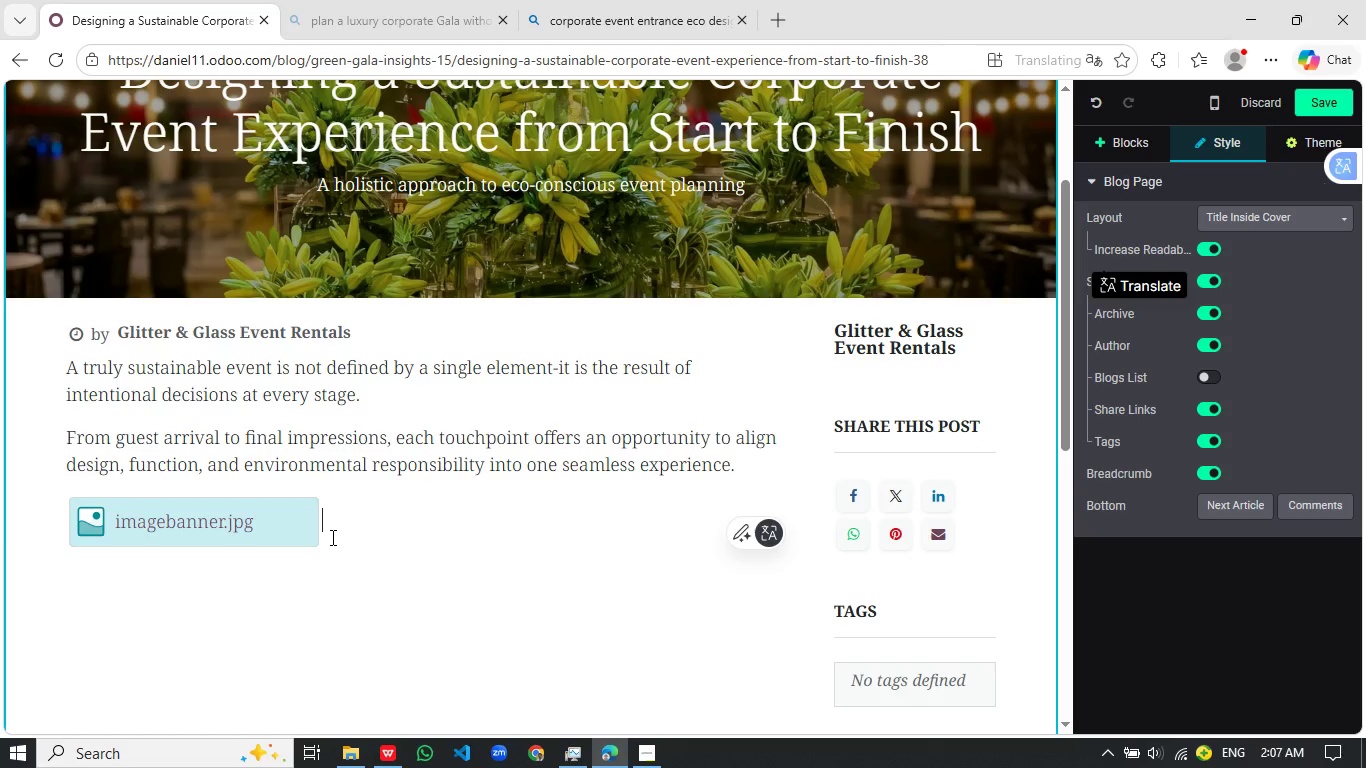 
key(Backspace)
type(/med)
 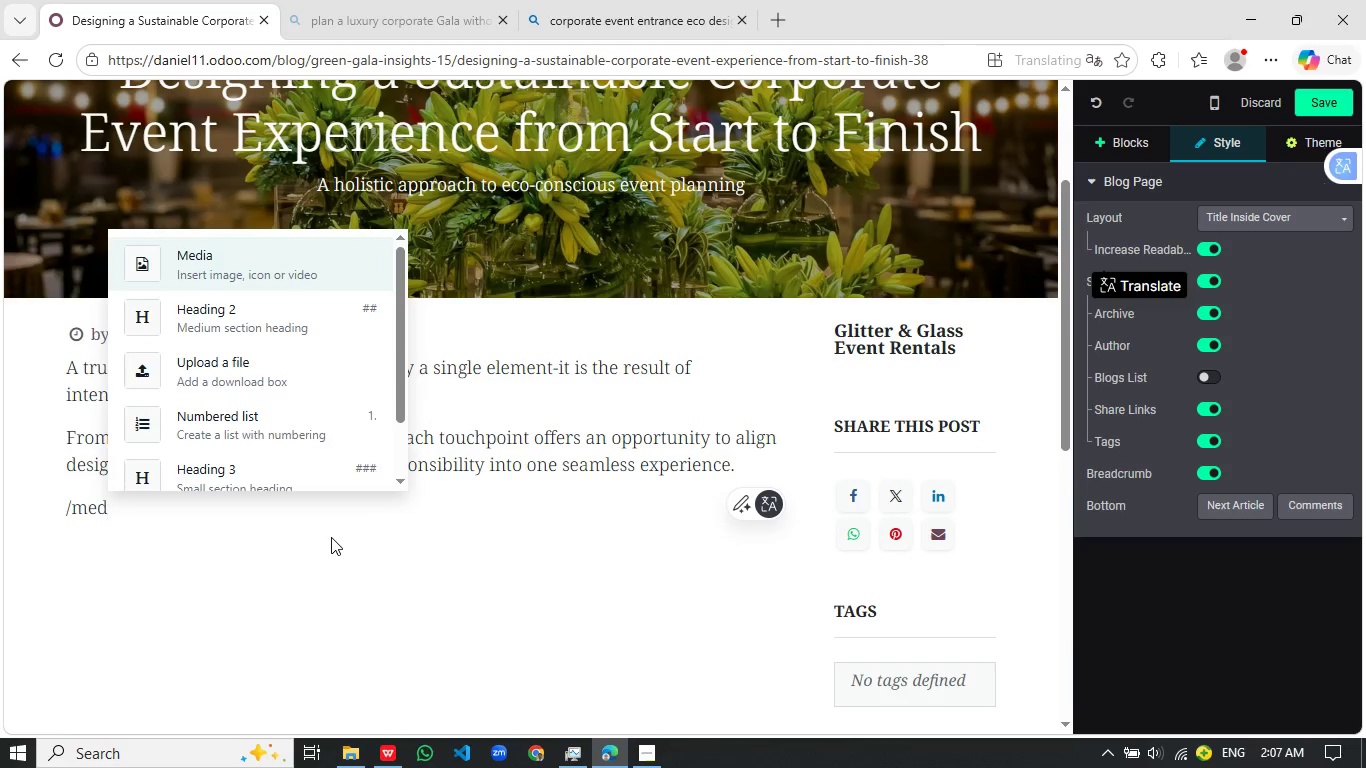 
key(Enter)
 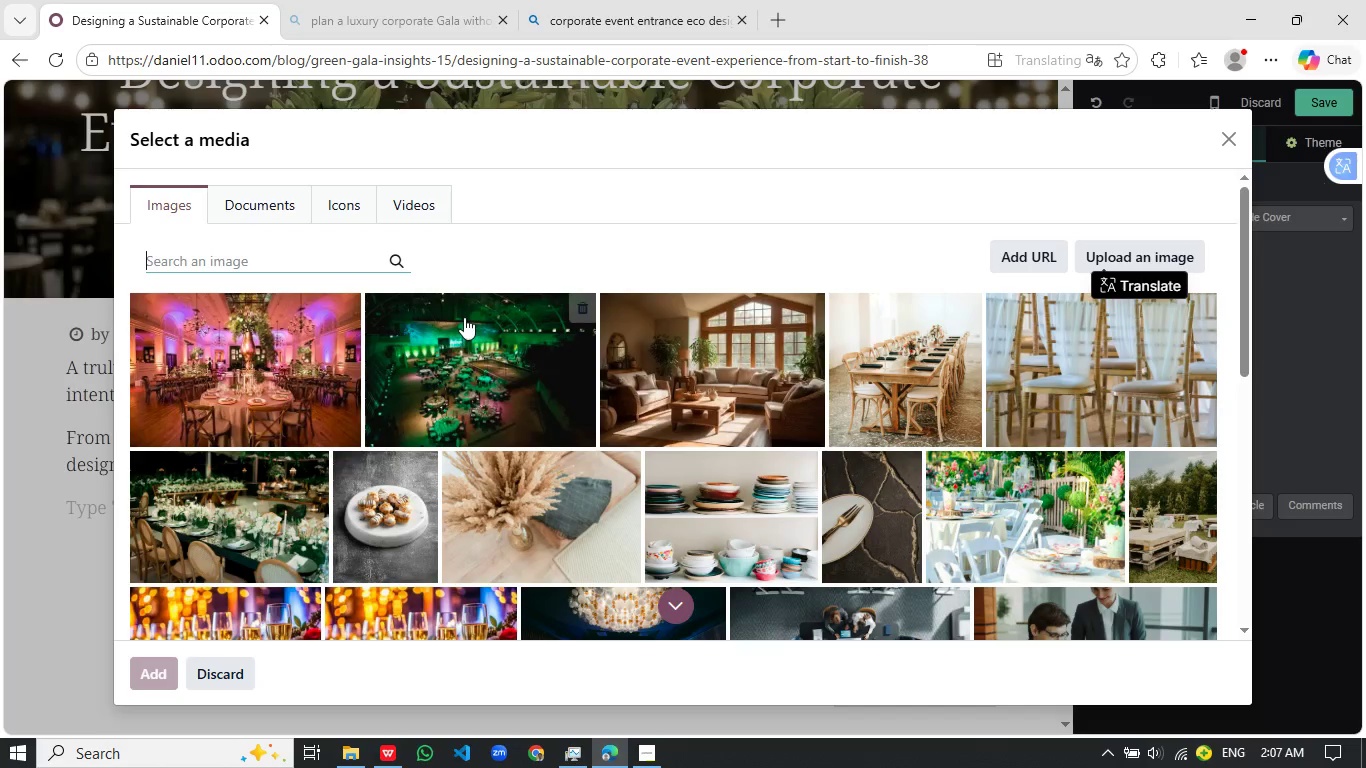 
left_click([301, 336])
 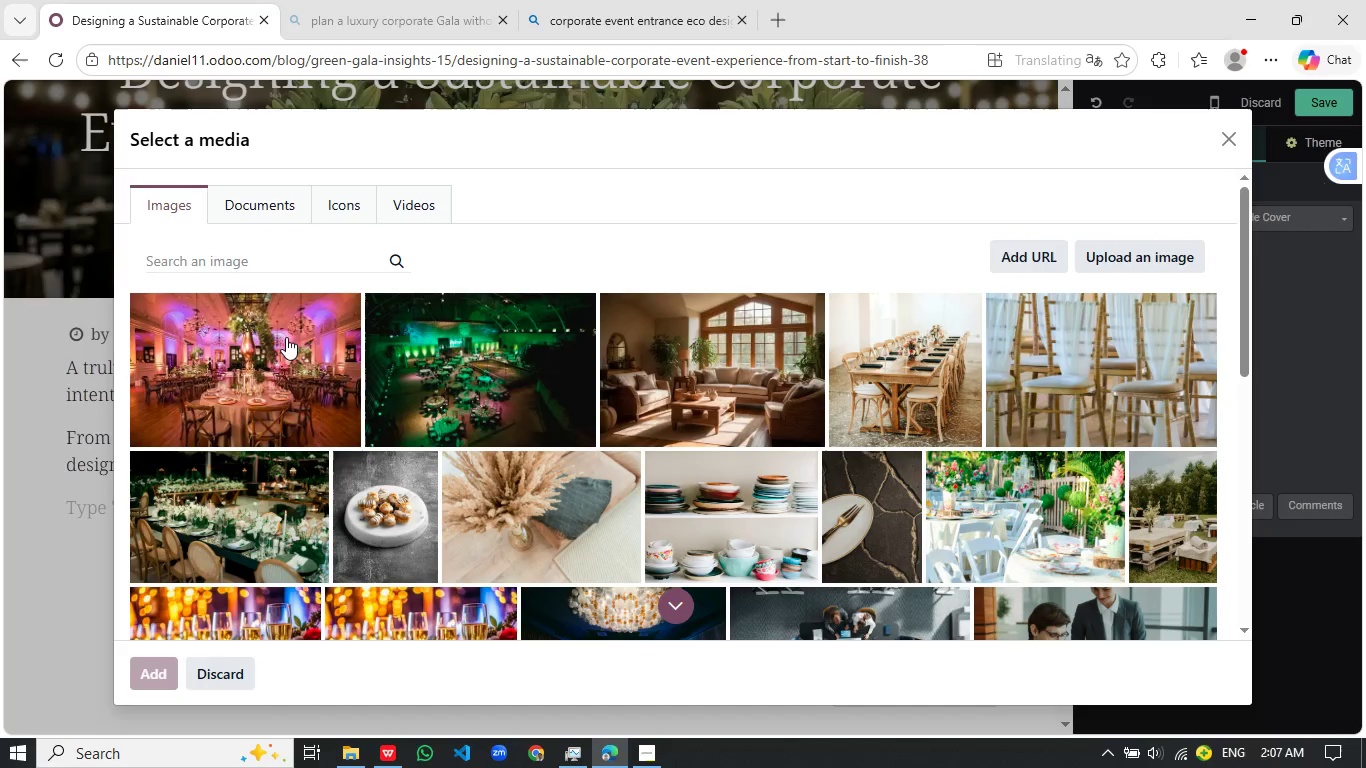 
mouse_move([268, 304])
 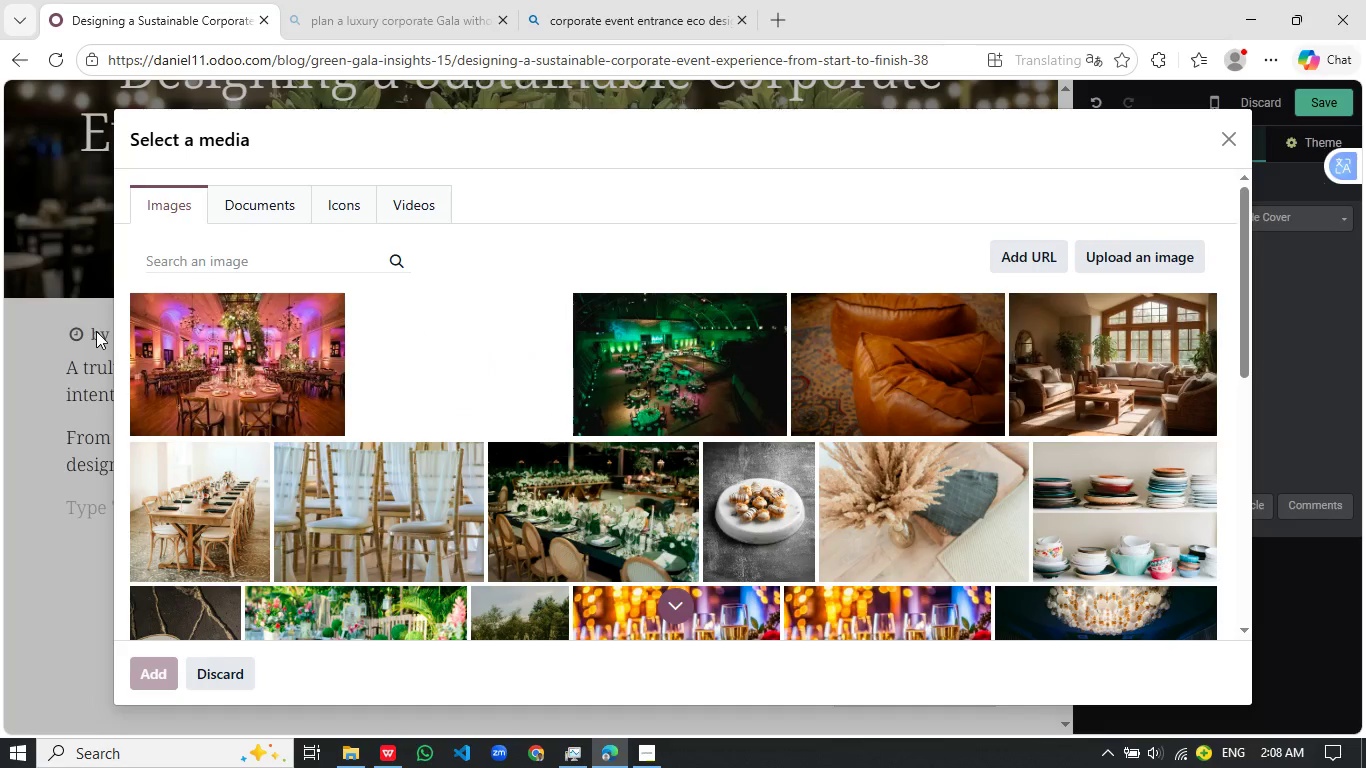 
wait(6.12)
 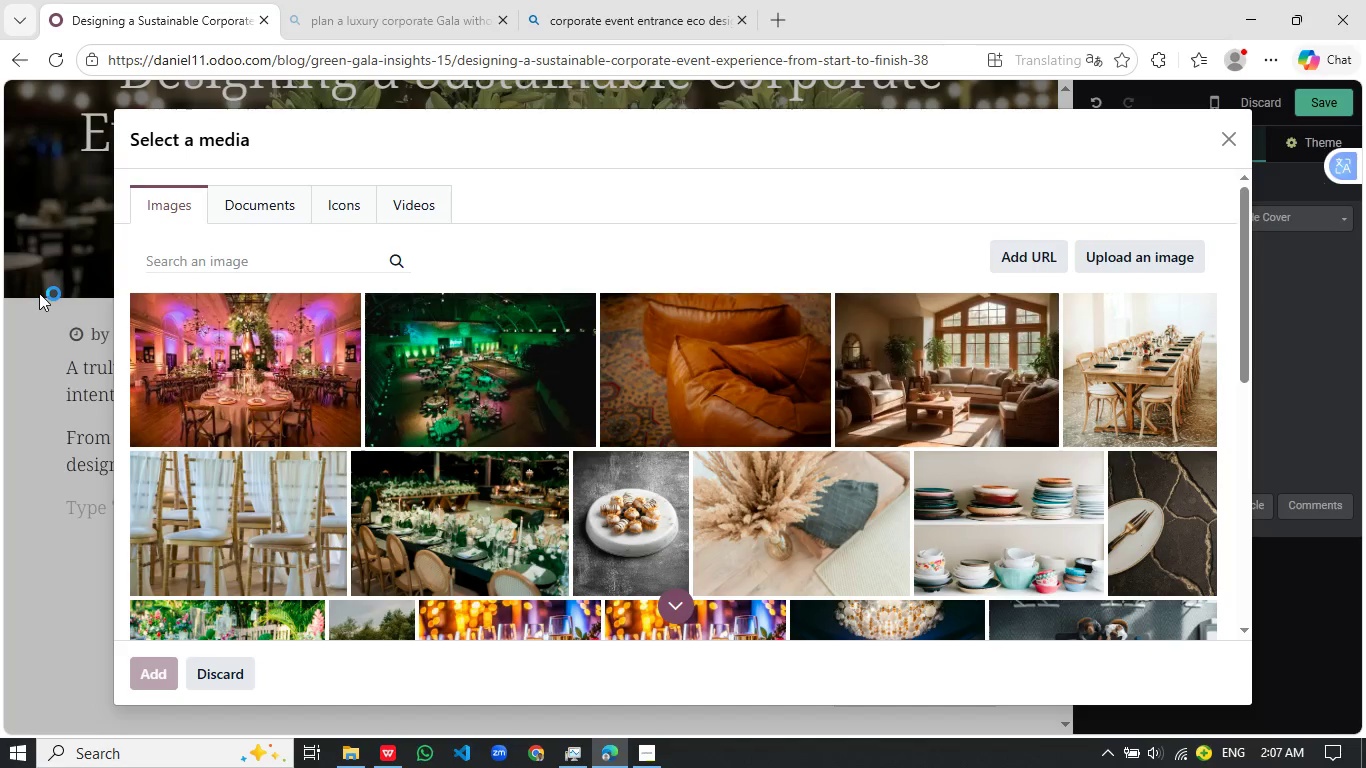 
scroll: coordinate [373, 440], scroll_direction: down, amount: 3.0
 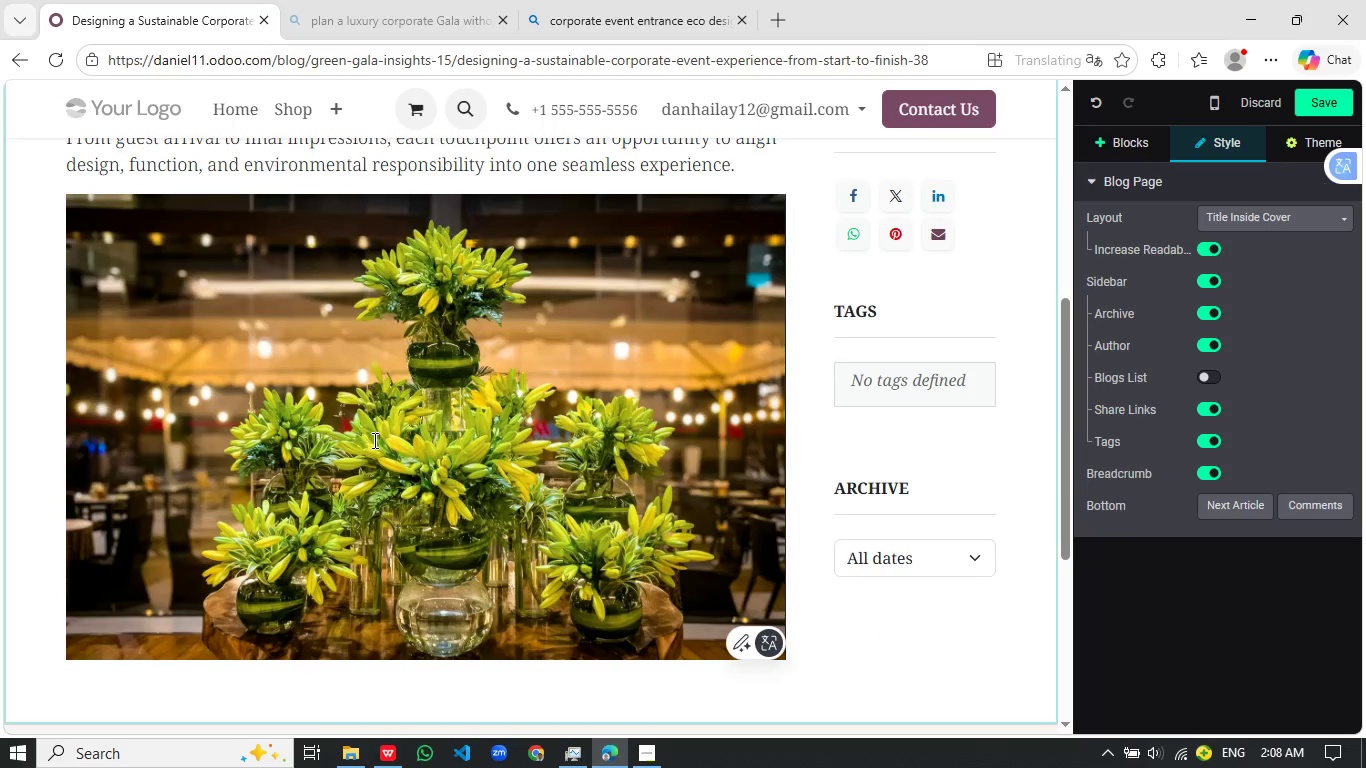 
scroll: coordinate [373, 440], scroll_direction: up, amount: 5.0
 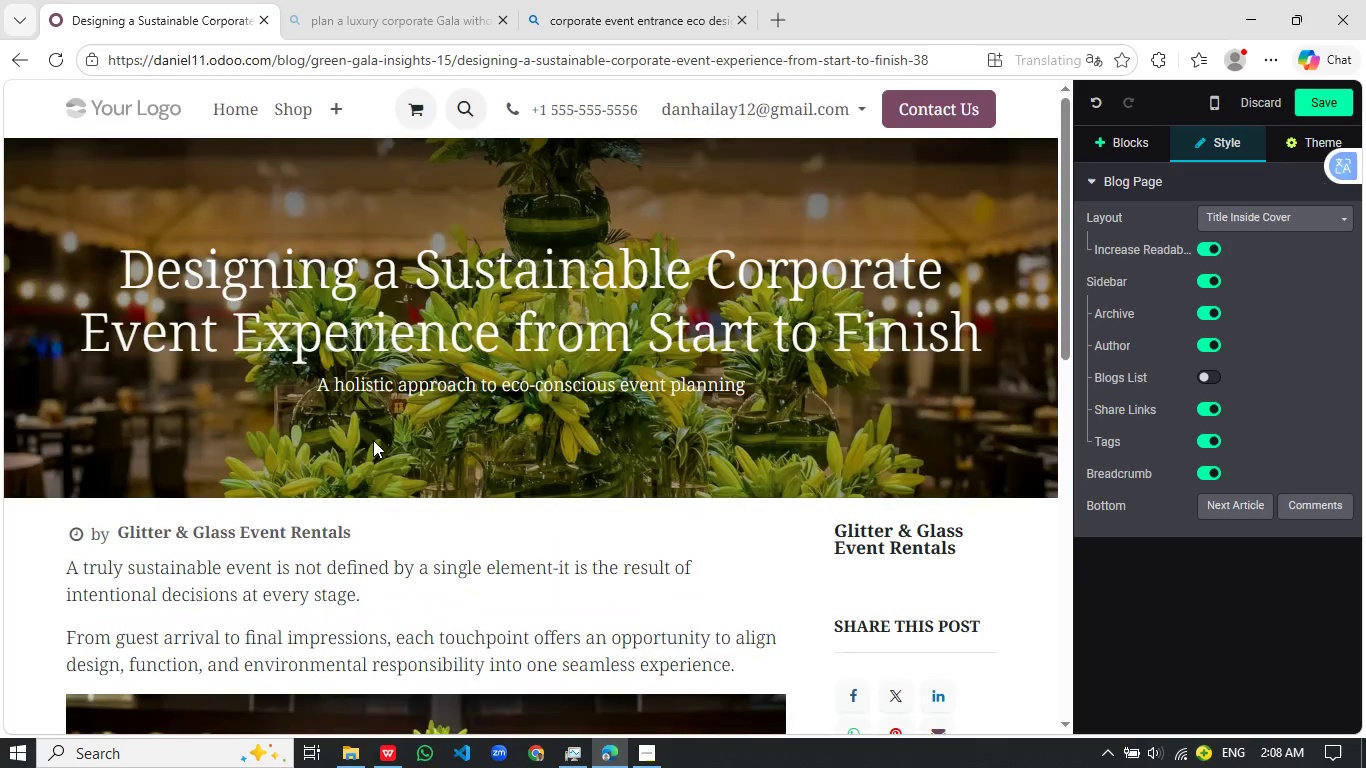 
scroll: coordinate [373, 440], scroll_direction: down, amount: 5.0
 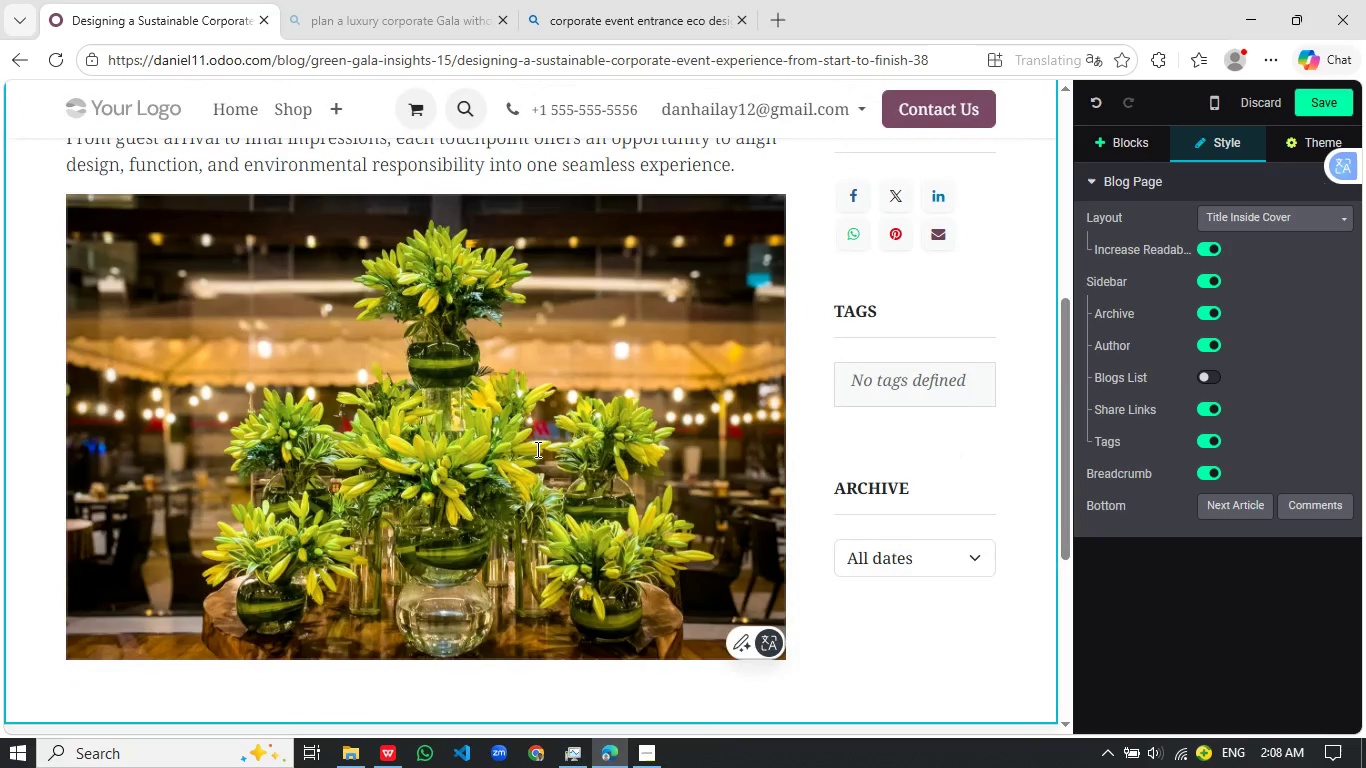 
left_click([536, 449])
 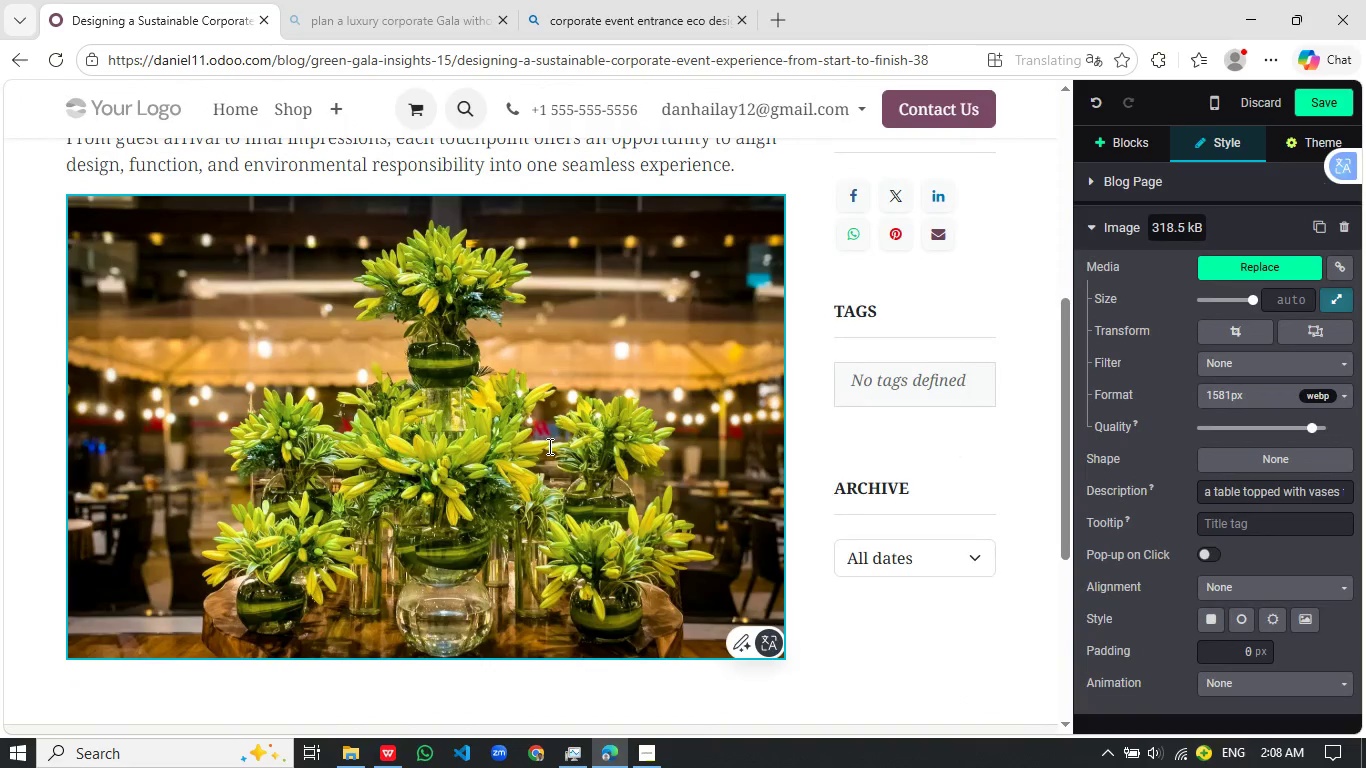 
key(Delete)
 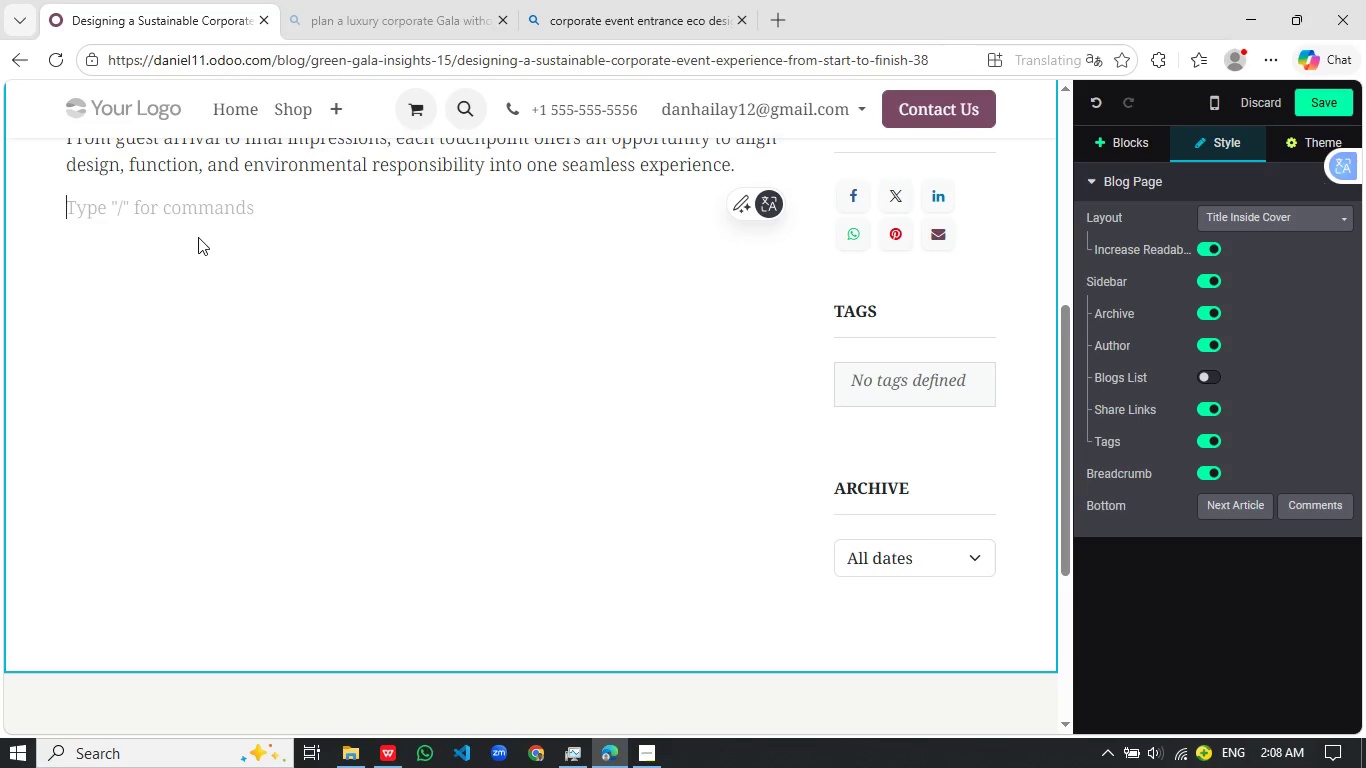 
type(/me)
 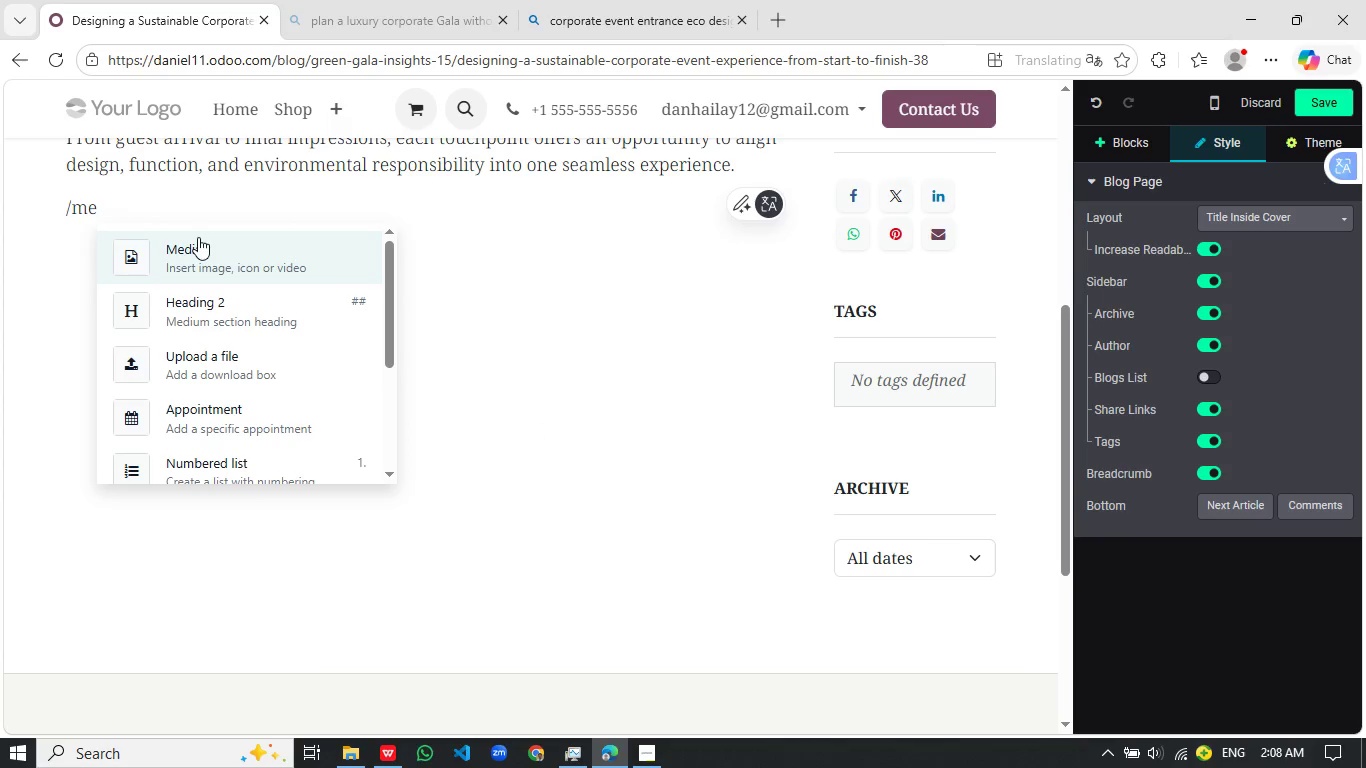 
key(Enter)
 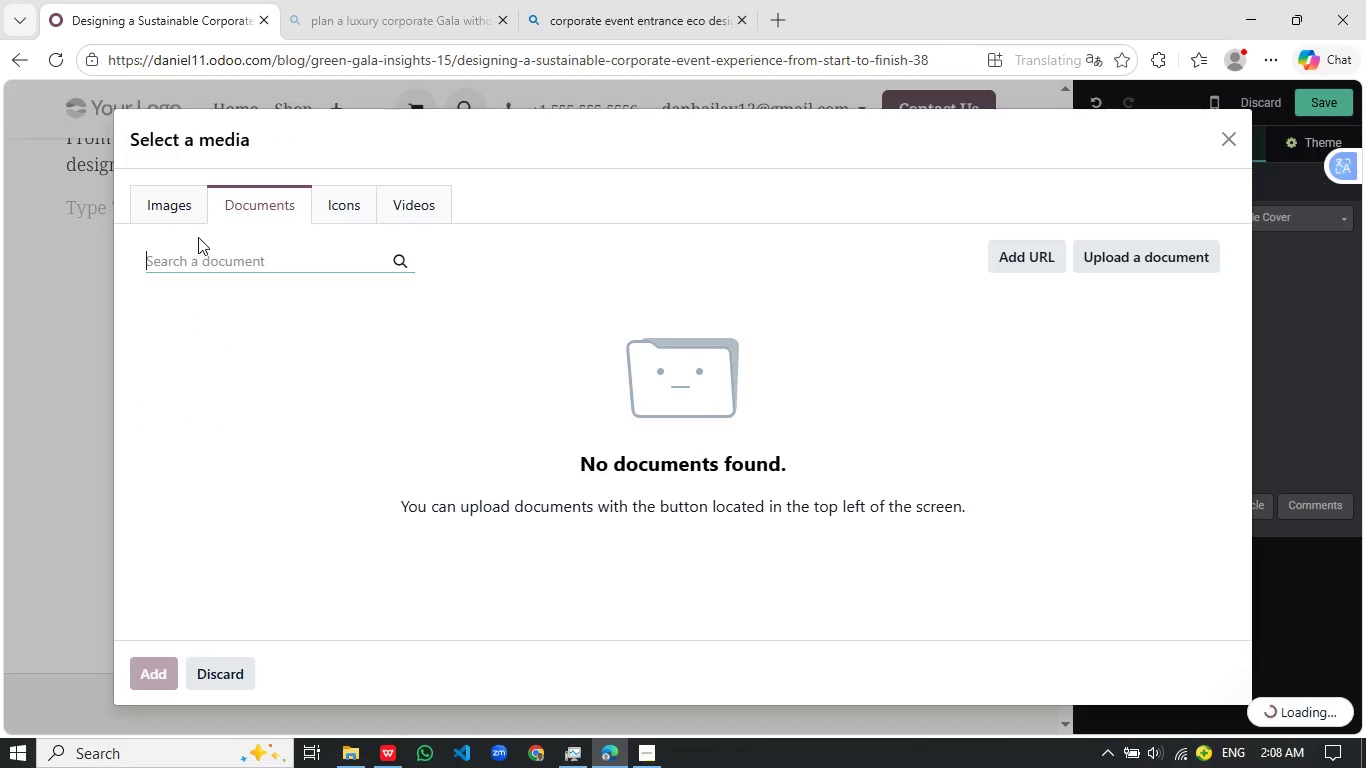 
wait(6.25)
 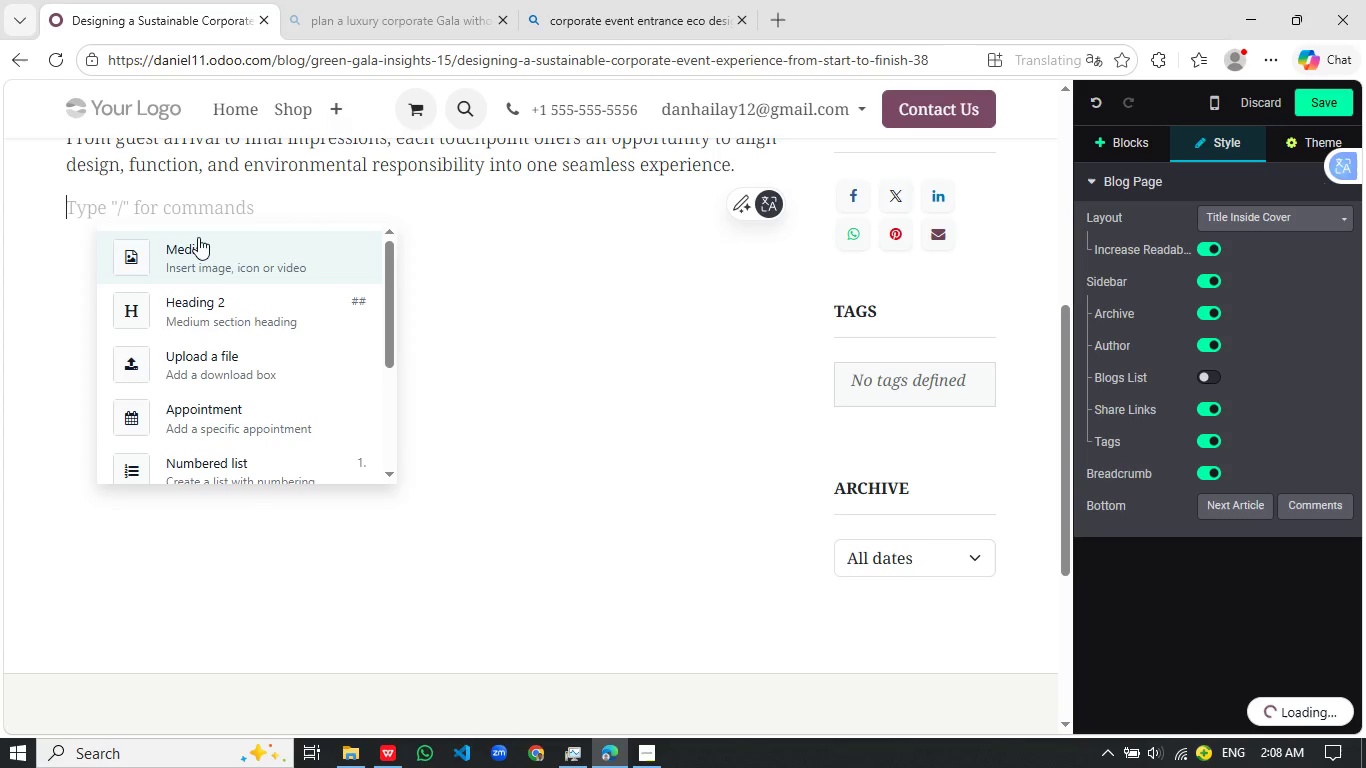 
left_click([164, 205])
 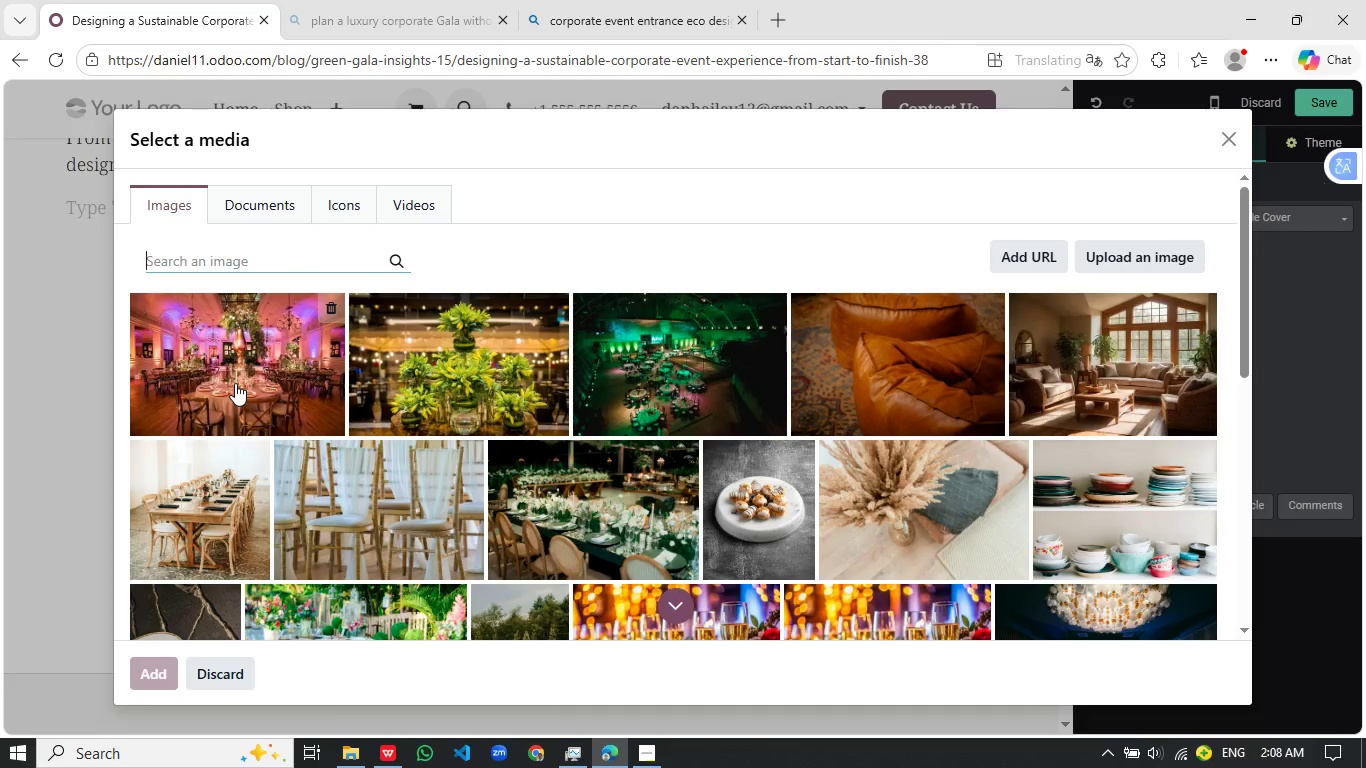 
left_click([202, 381])
 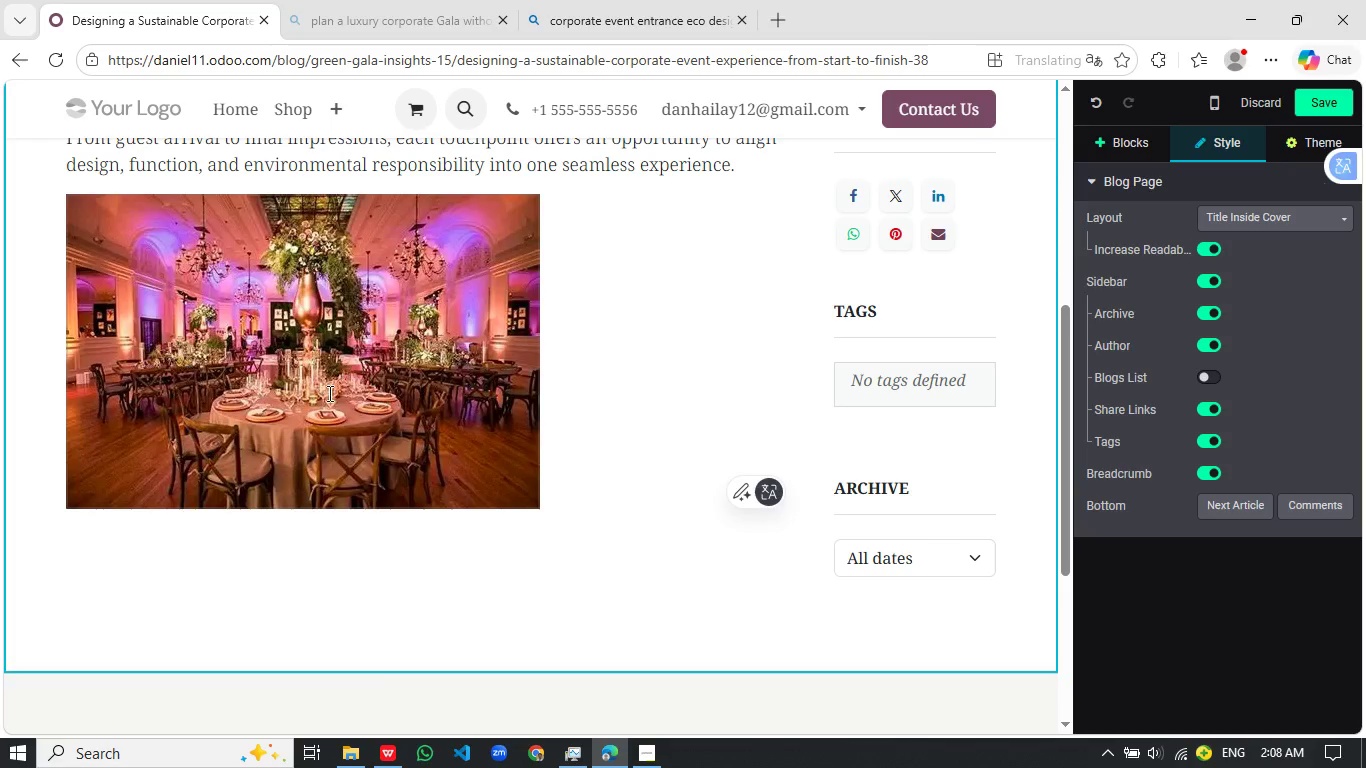 
left_click([492, 412])
 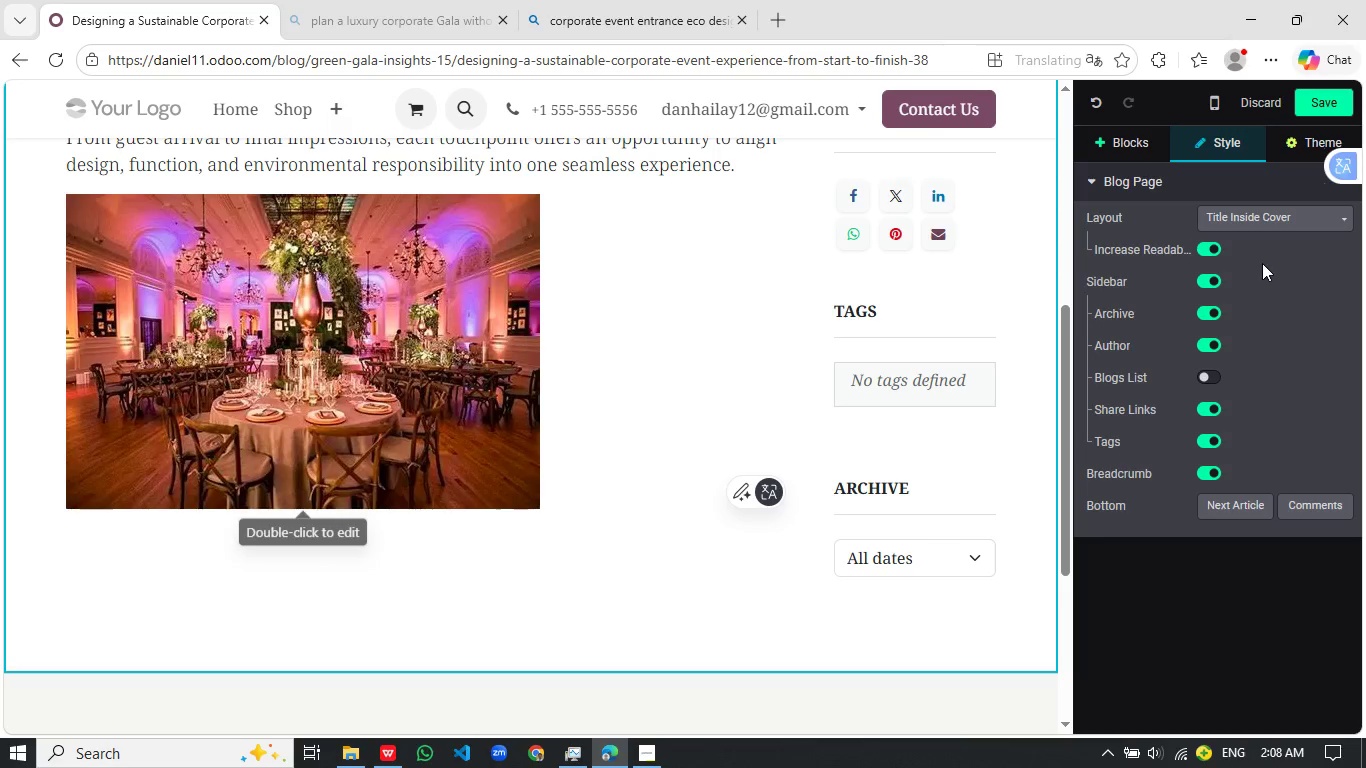 
mouse_move([1334, 286])
 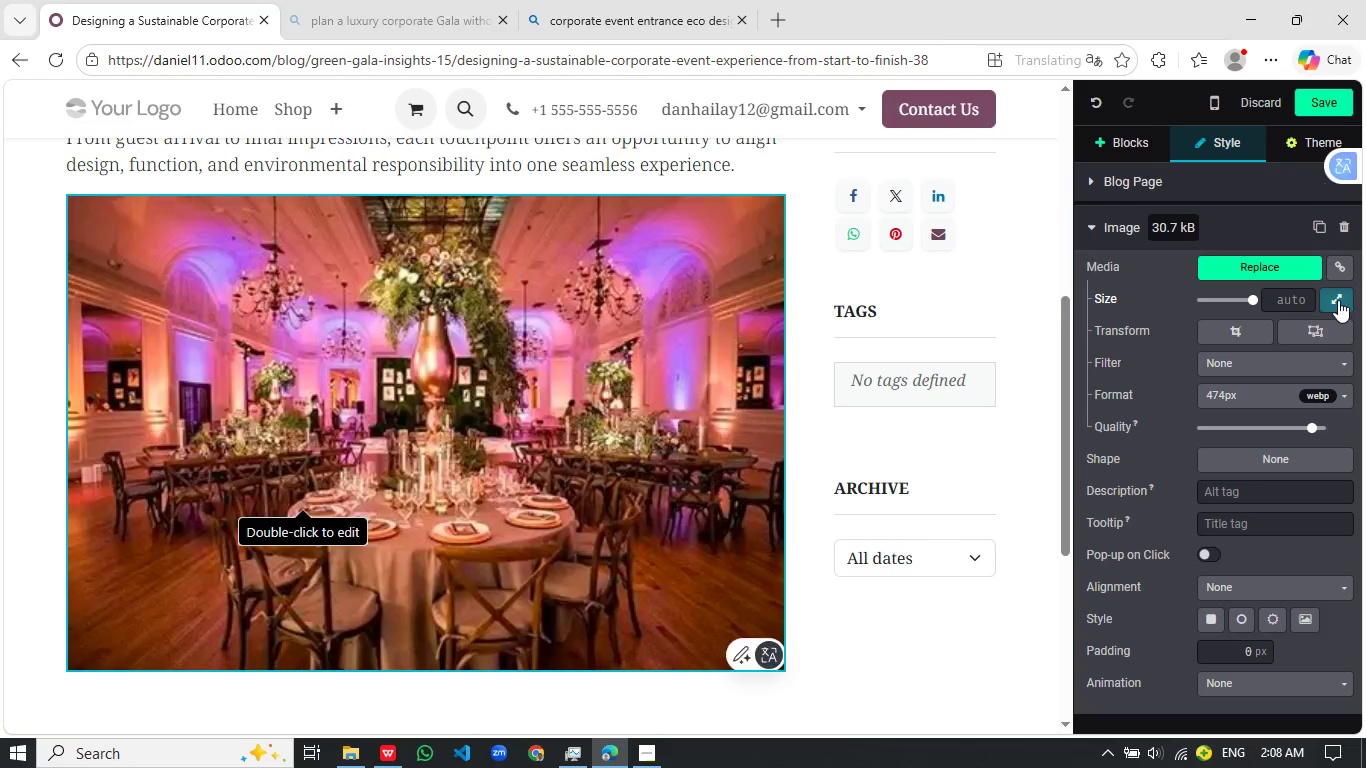 
left_click([1338, 300])
 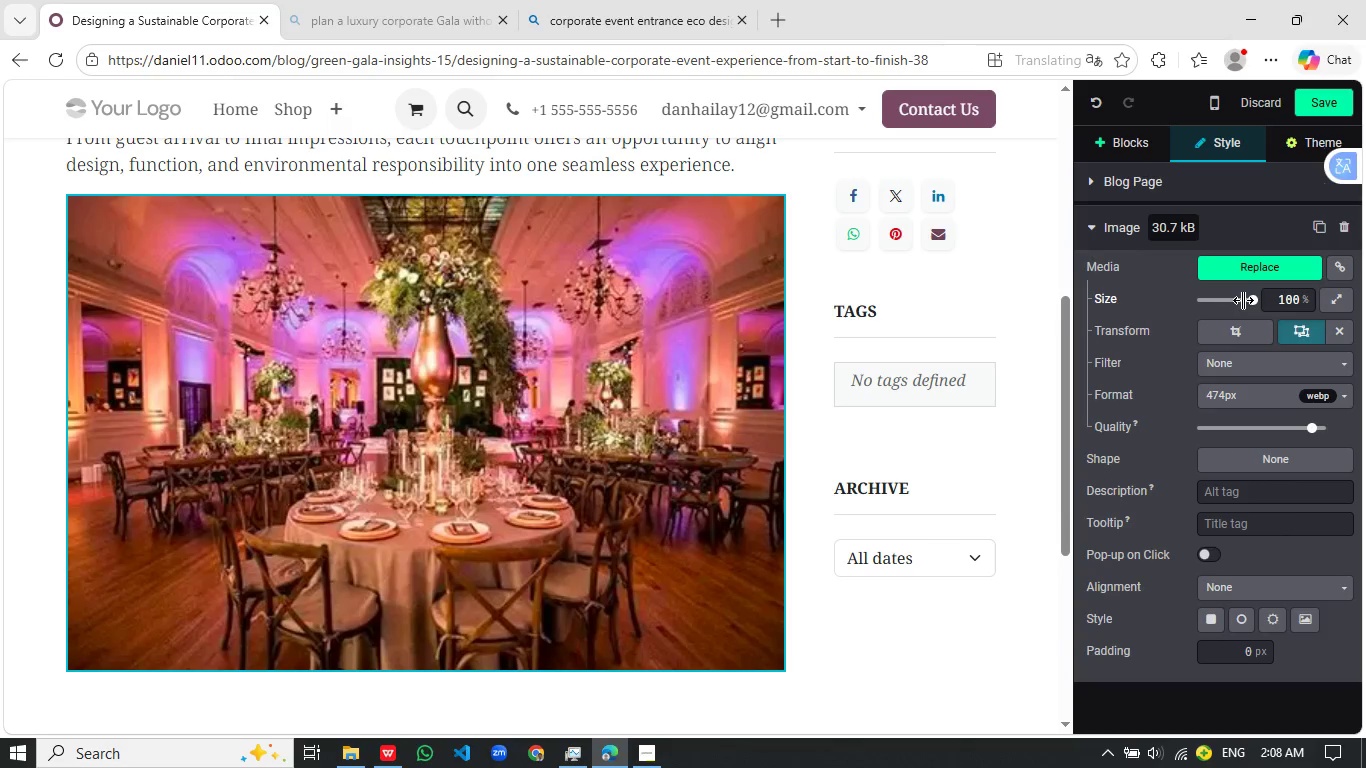 
left_click([1248, 298])
 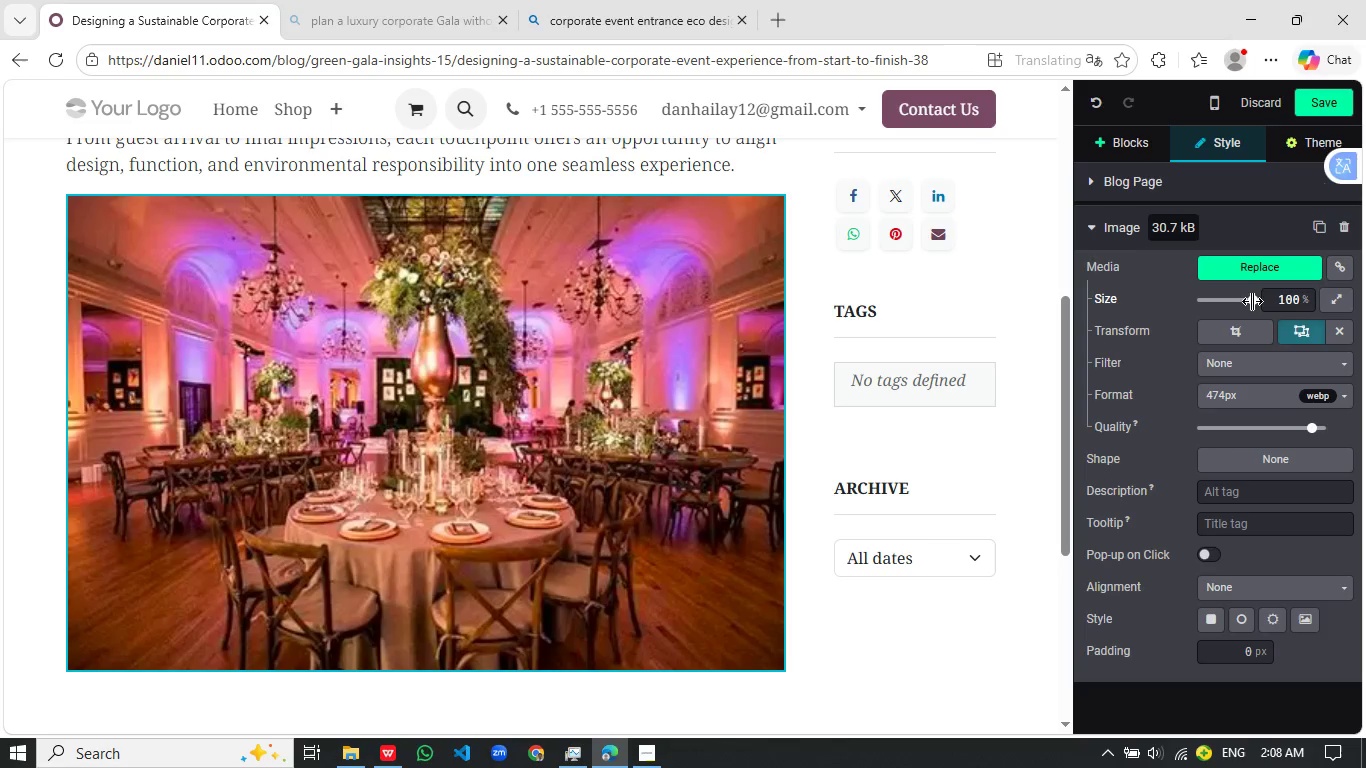 
left_click_drag(start_coordinate=[1248, 300], to_coordinate=[1241, 302])
 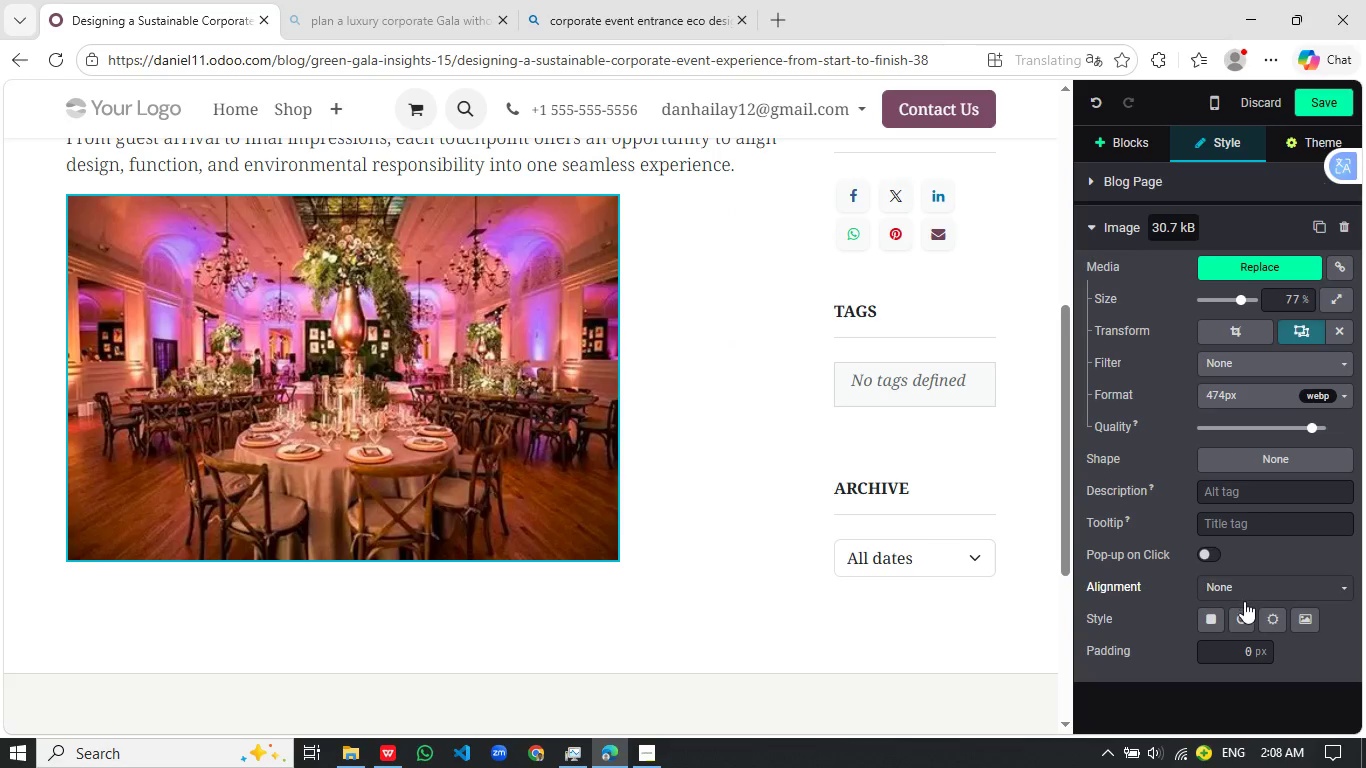 
left_click([1252, 587])
 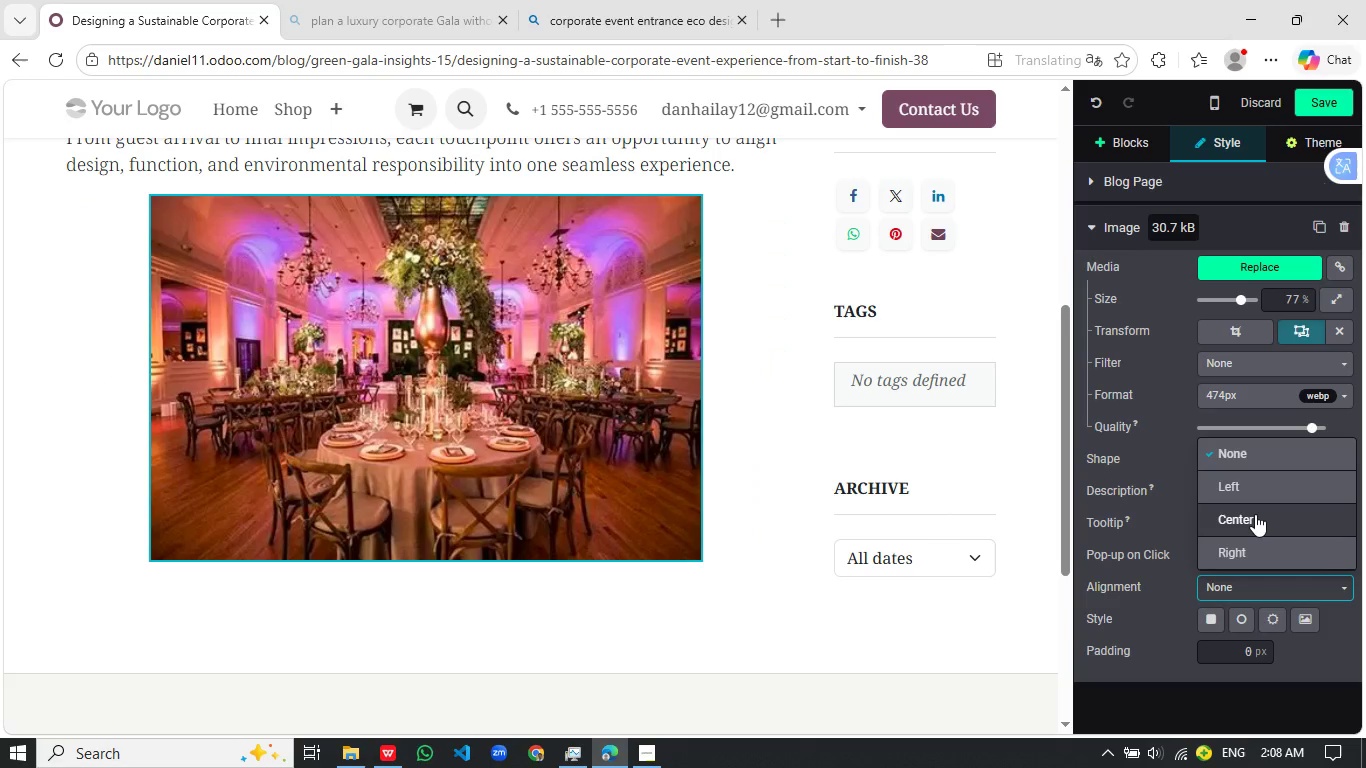 
left_click([1255, 514])
 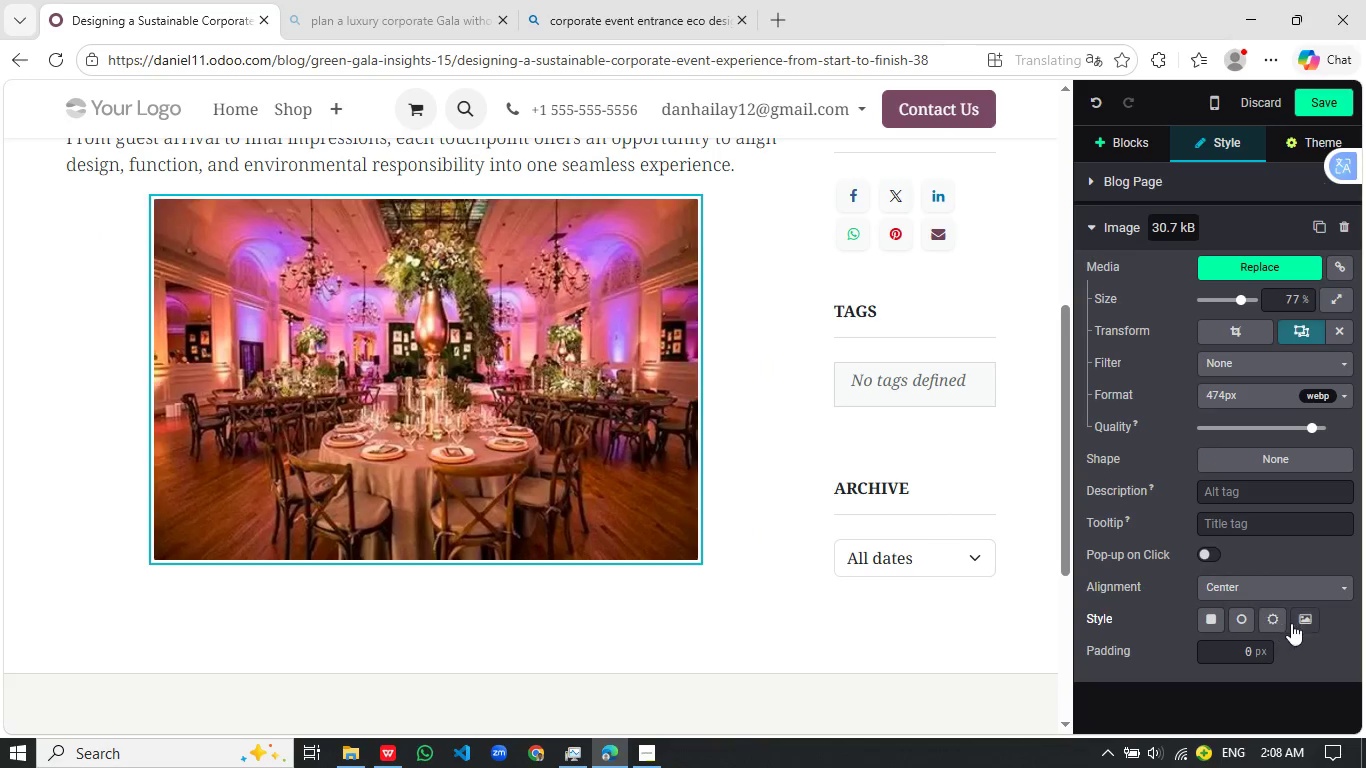 
left_click([1302, 623])
 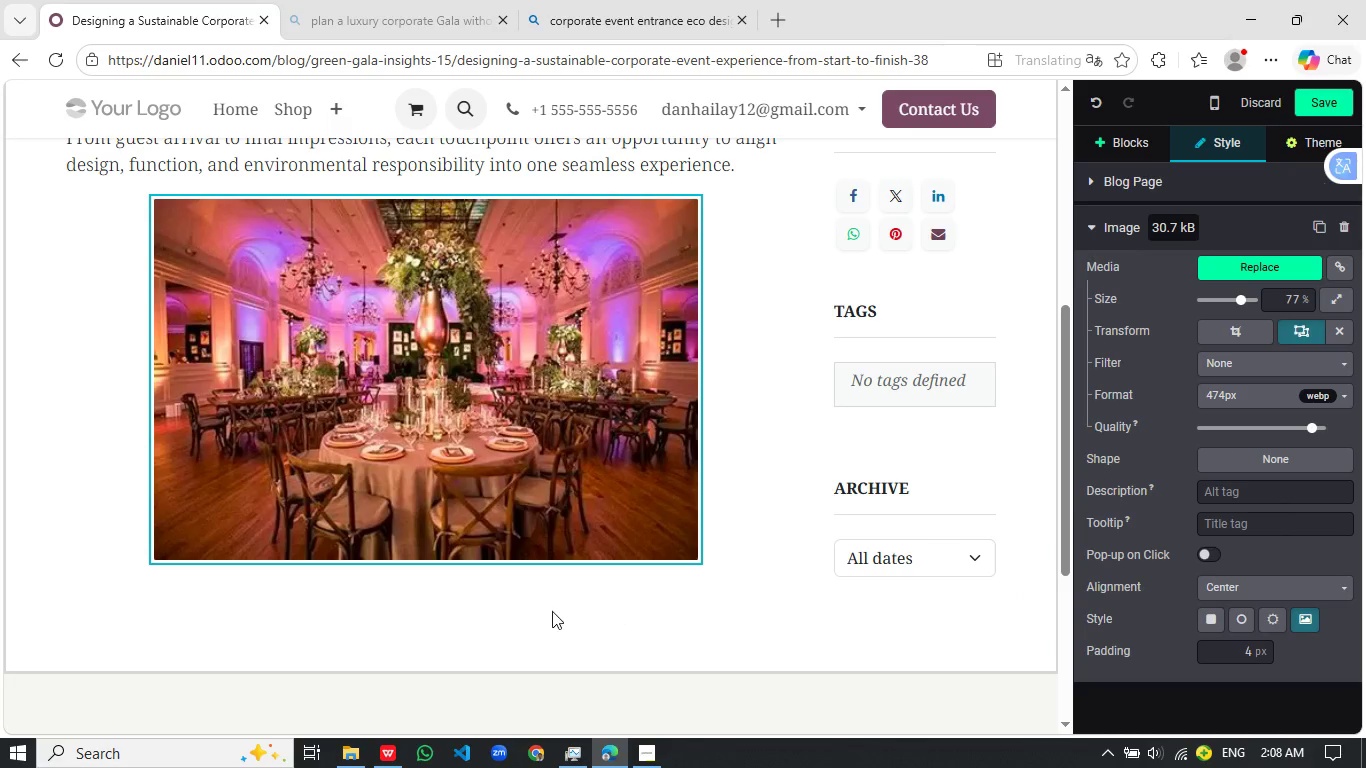 
left_click([459, 593])
 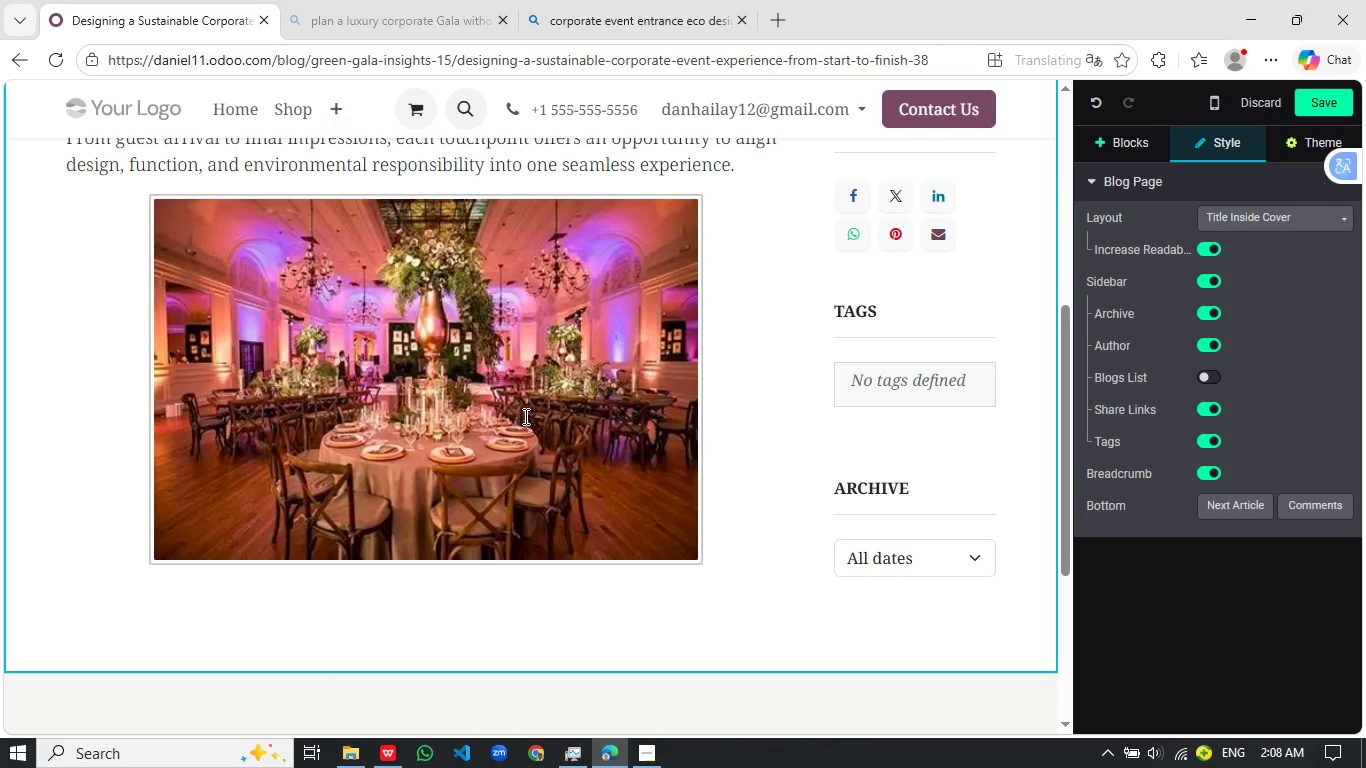 
scroll: coordinate [524, 416], scroll_direction: up, amount: 3.0
 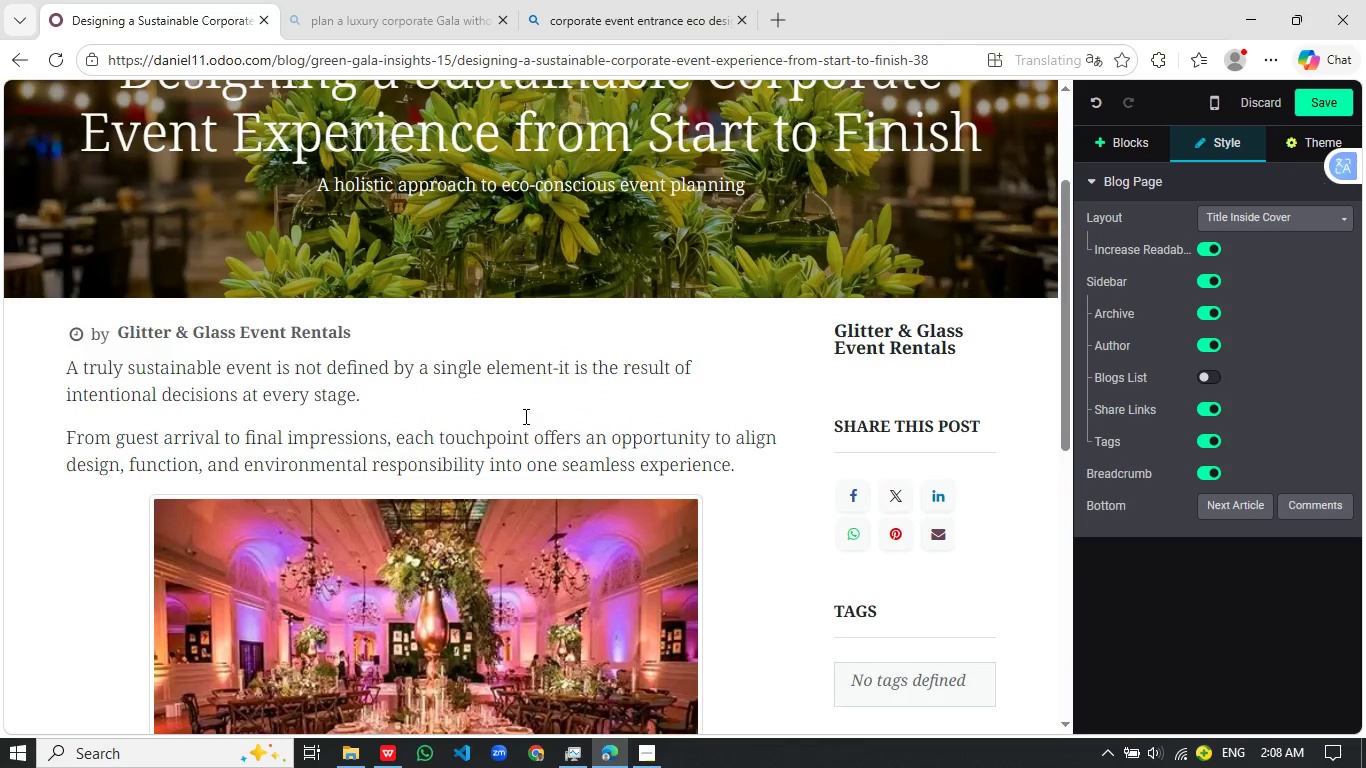 
scroll: coordinate [524, 417], scroll_direction: down, amount: 3.0
 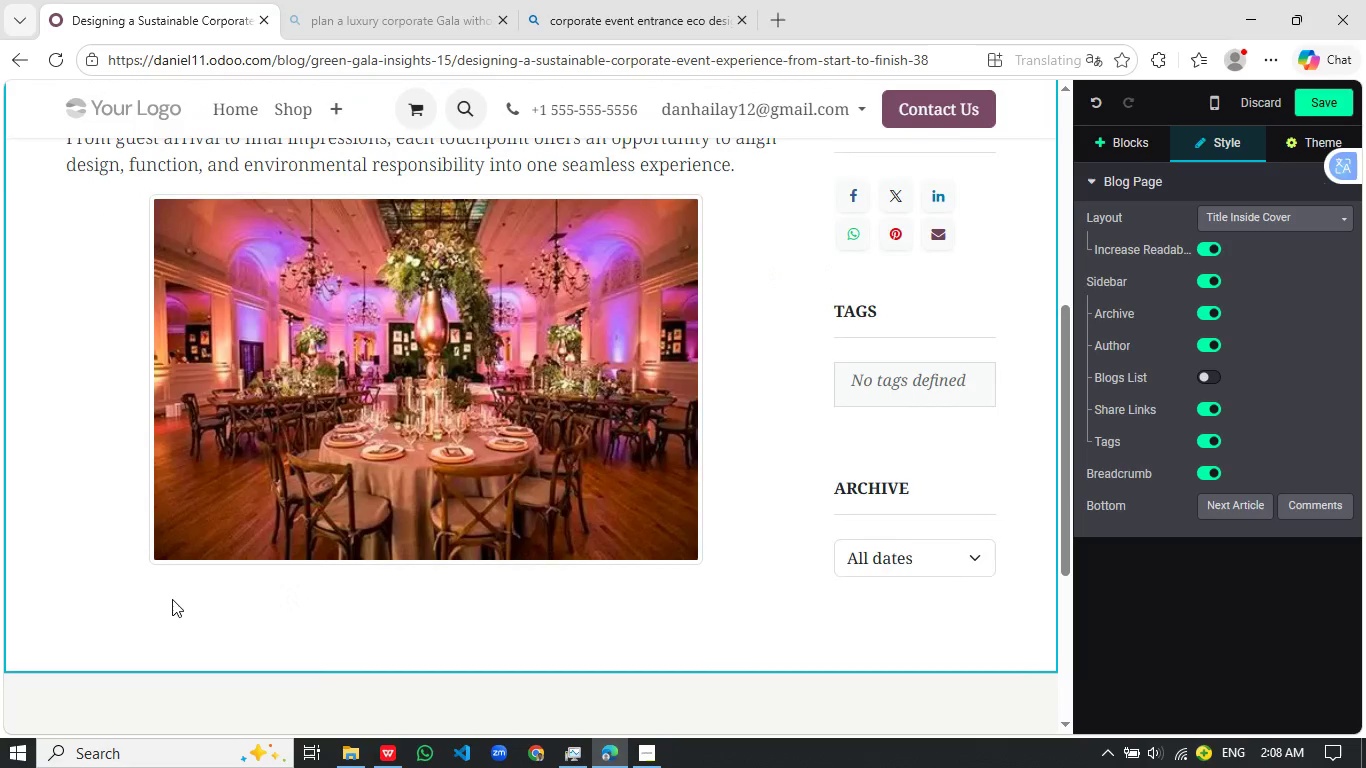 
left_click([169, 601])
 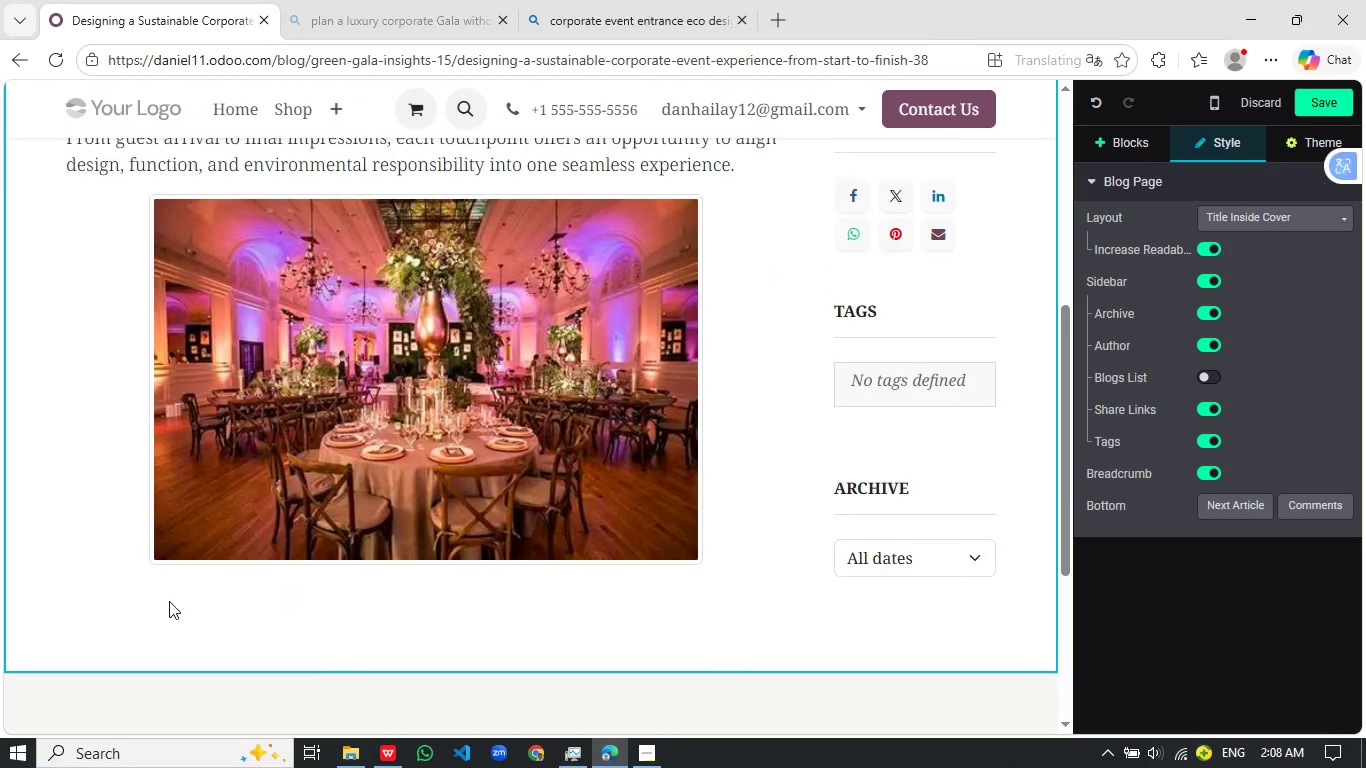 
wait(11.59)
 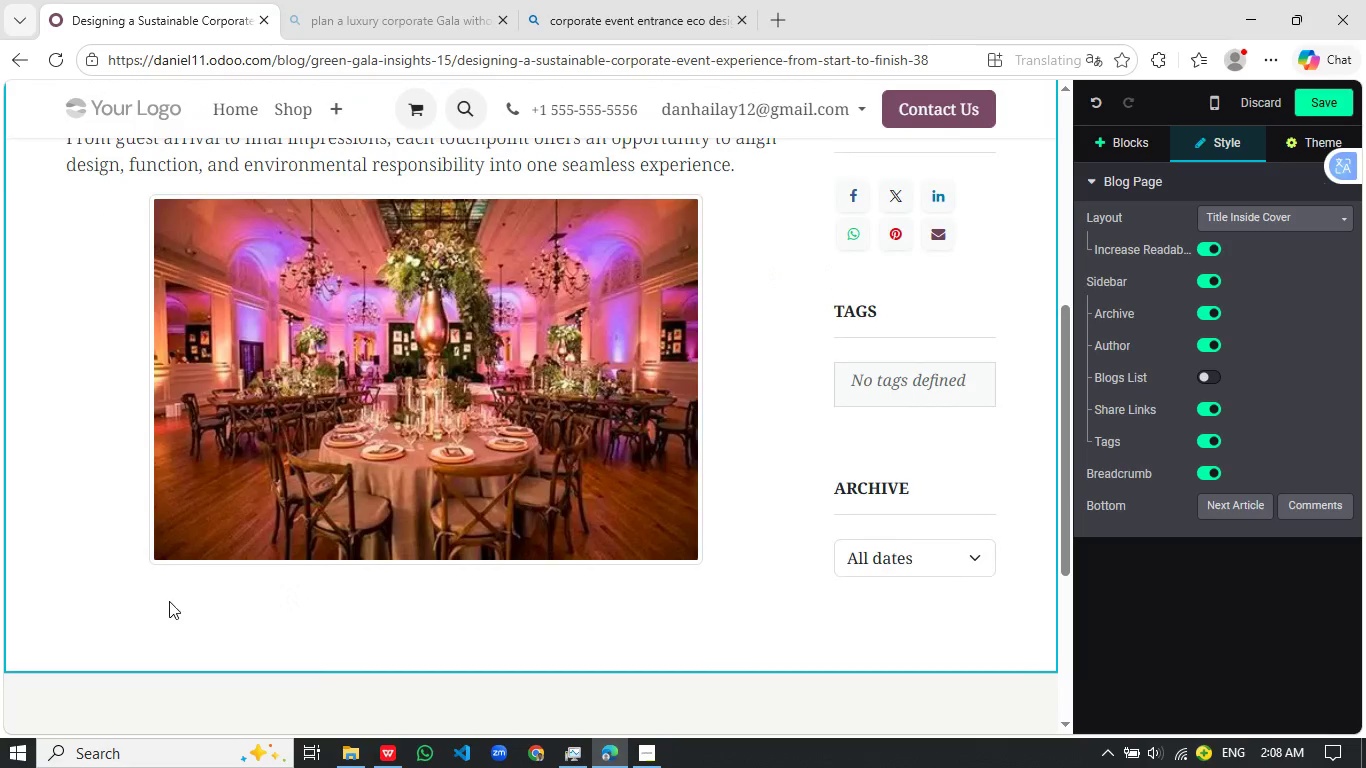 
left_click([1117, 140])
 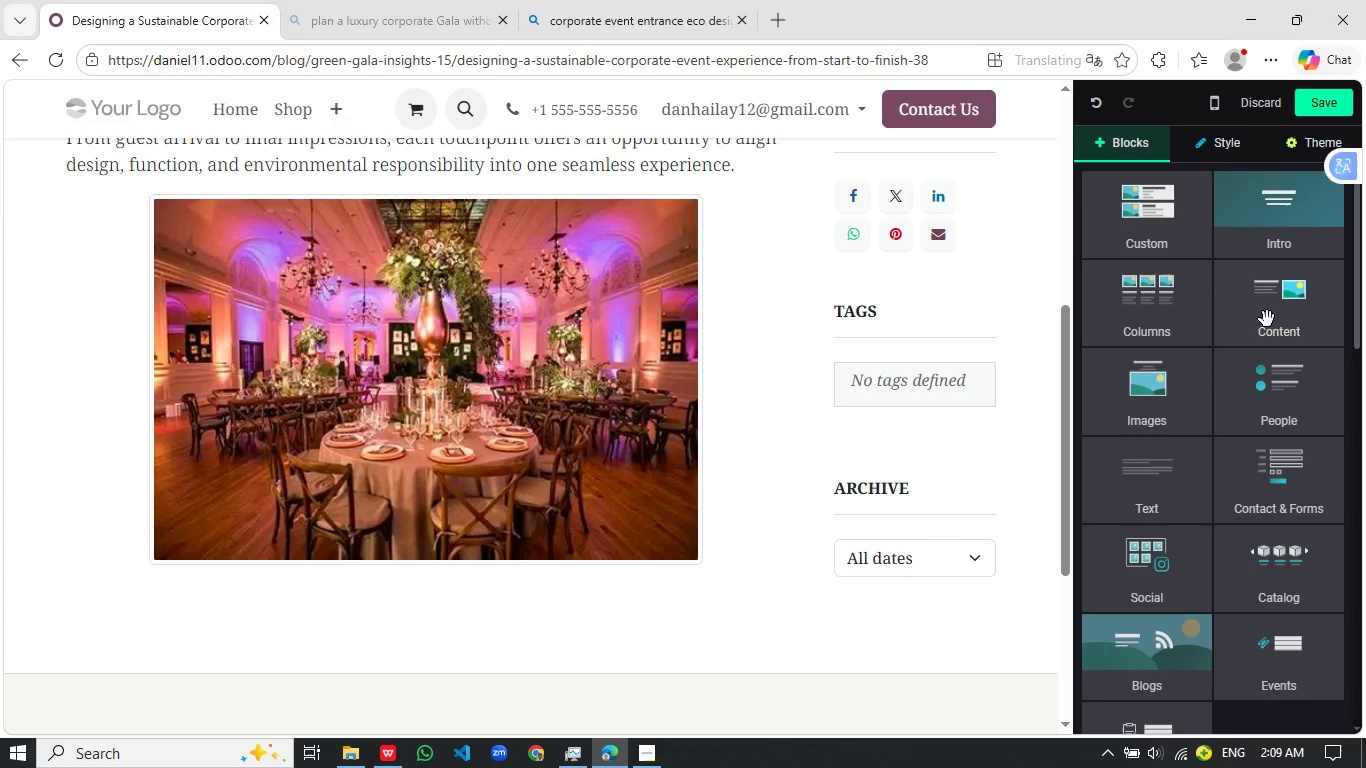 
left_click([1280, 319])
 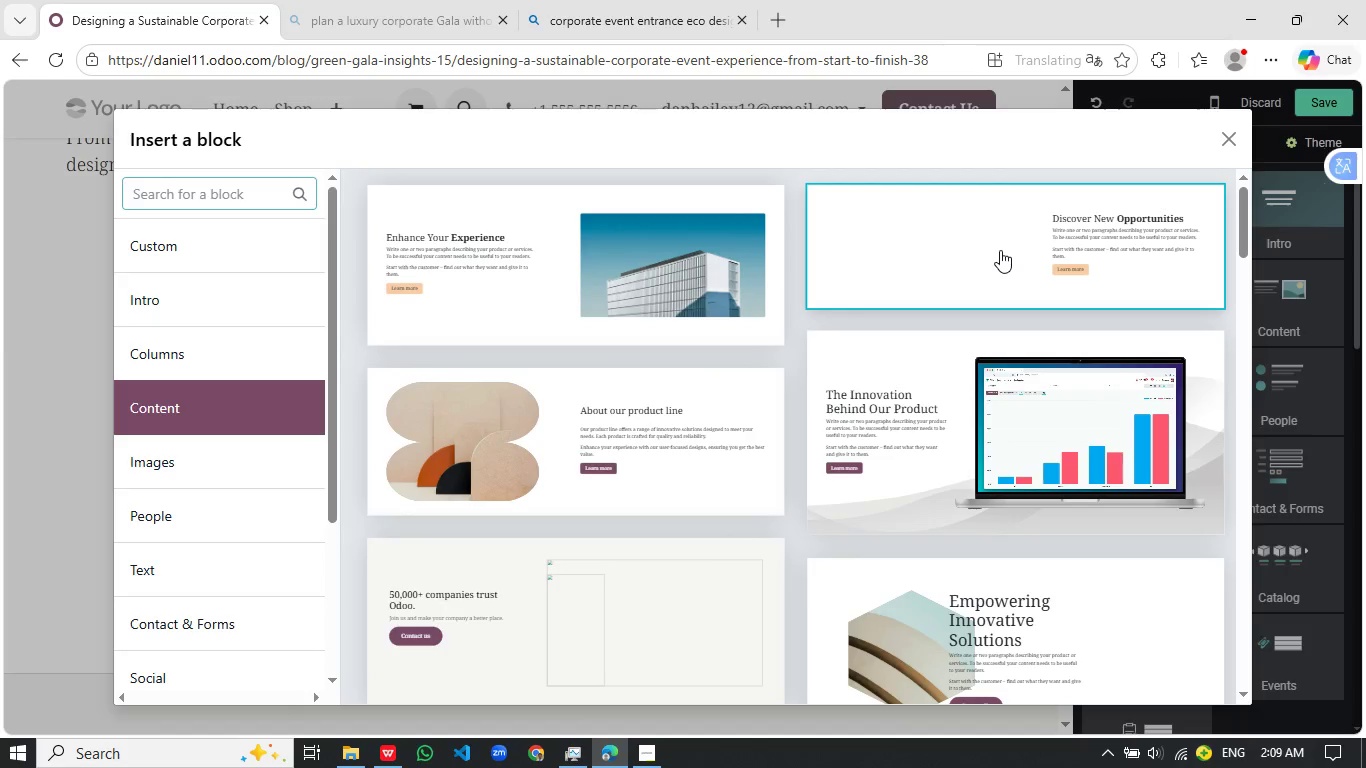 
wait(7.03)
 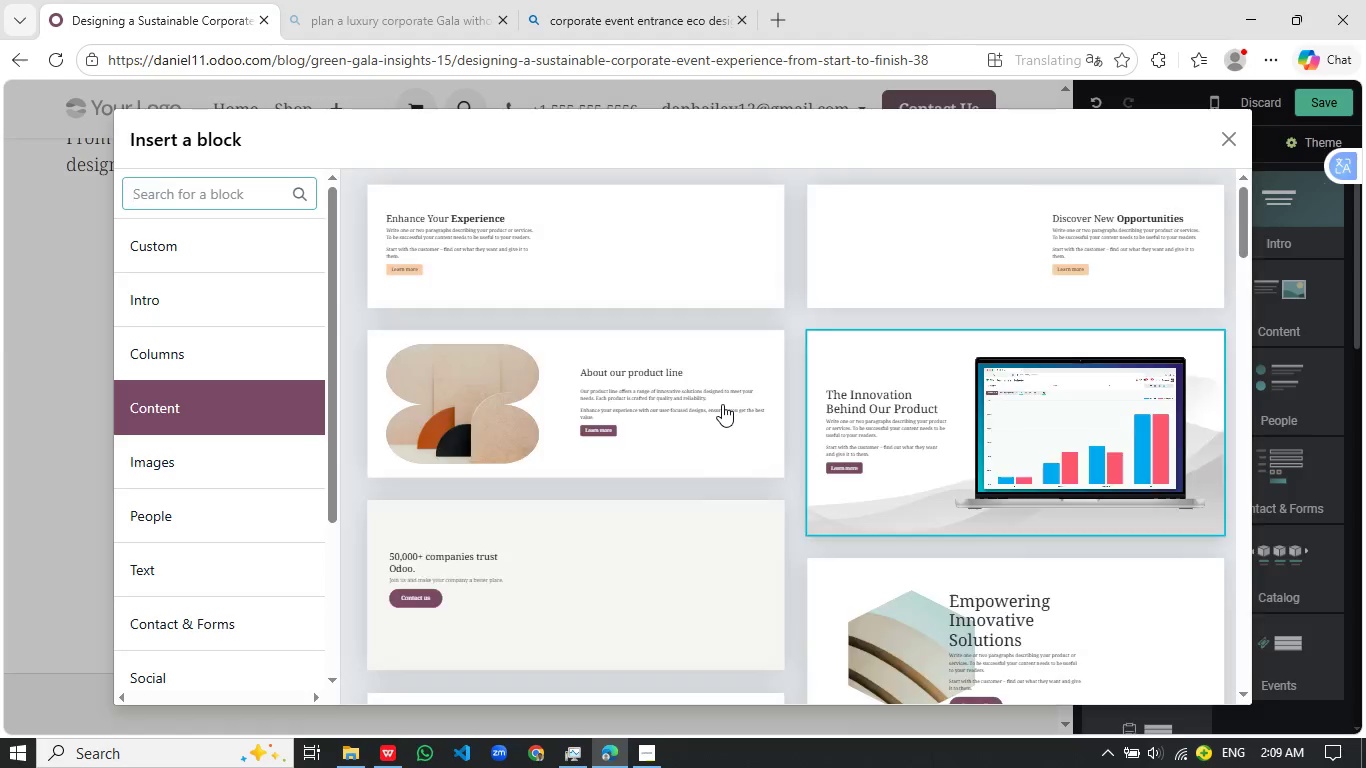 
scroll: coordinate [793, 356], scroll_direction: down, amount: 4.0
 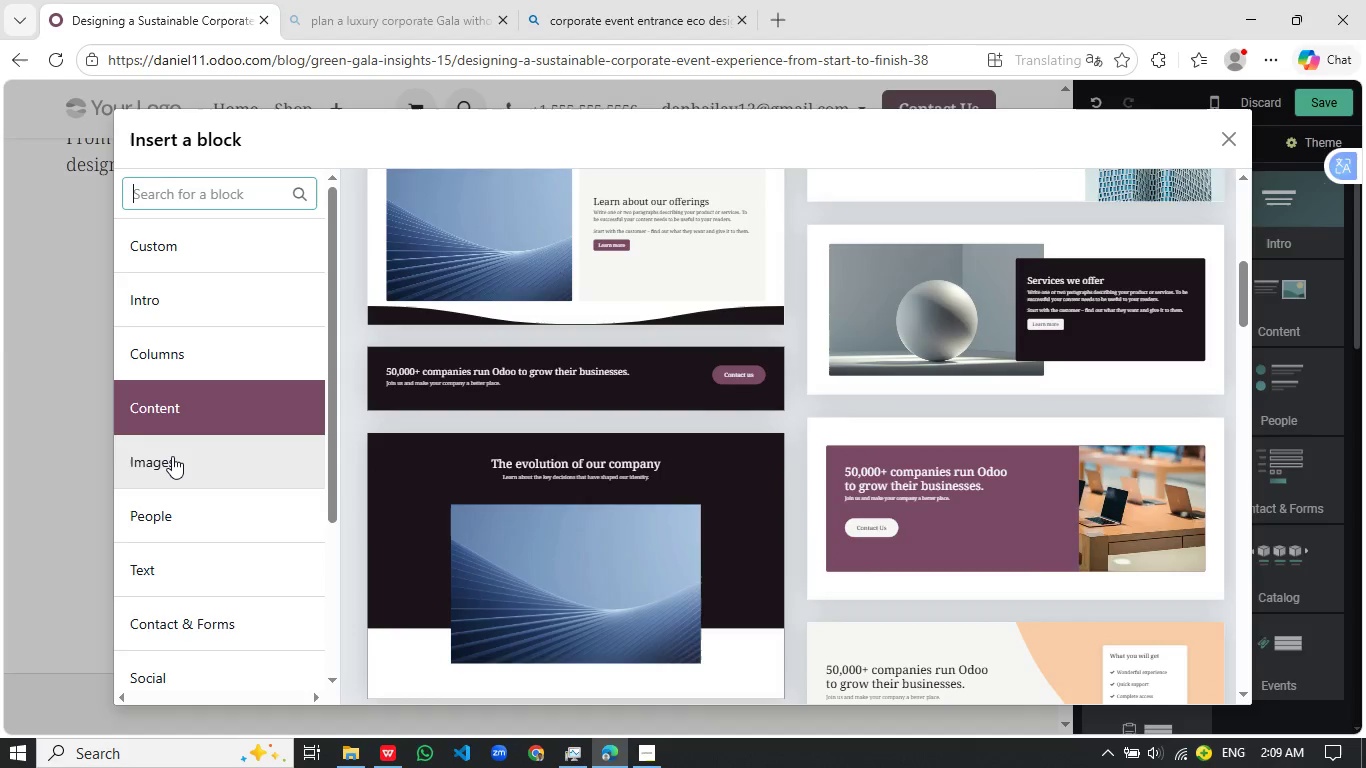 
wait(7.42)
 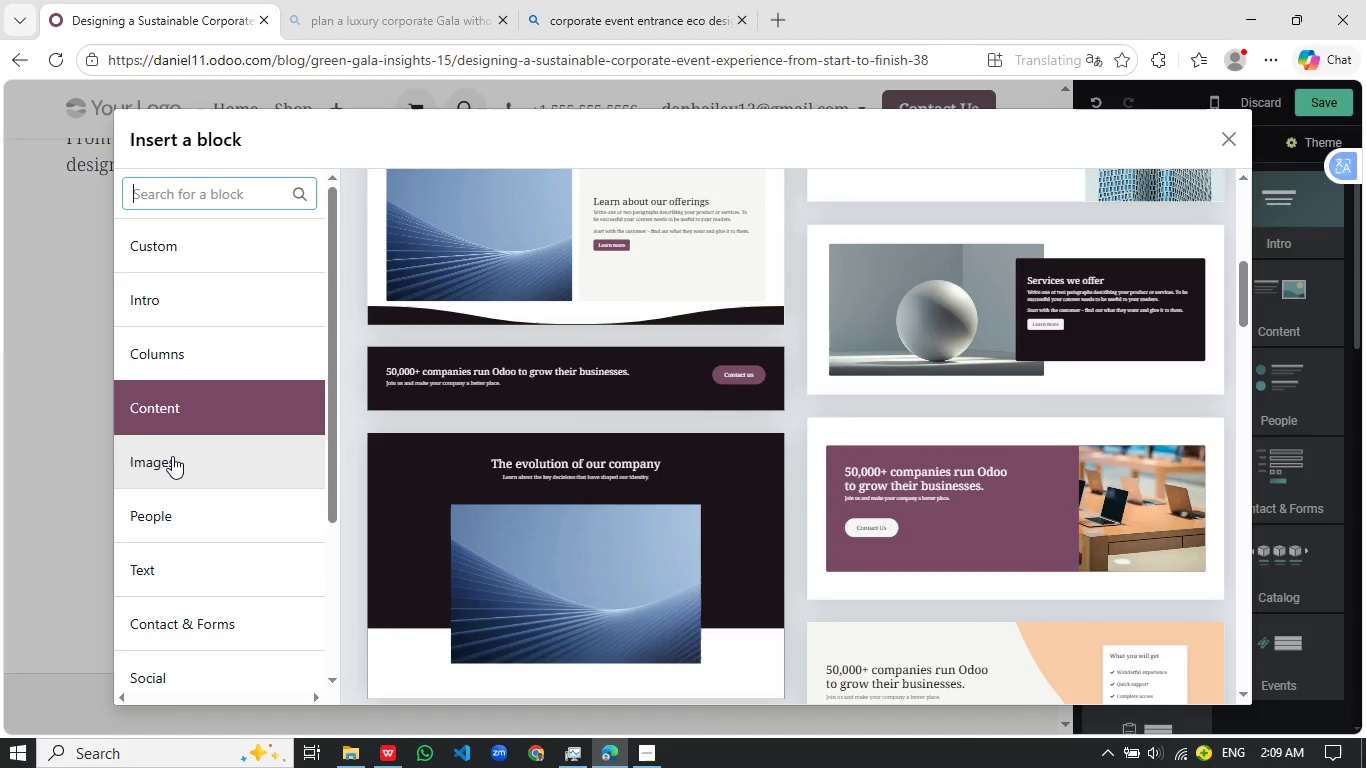 
scroll: coordinate [602, 456], scroll_direction: up, amount: 4.0
 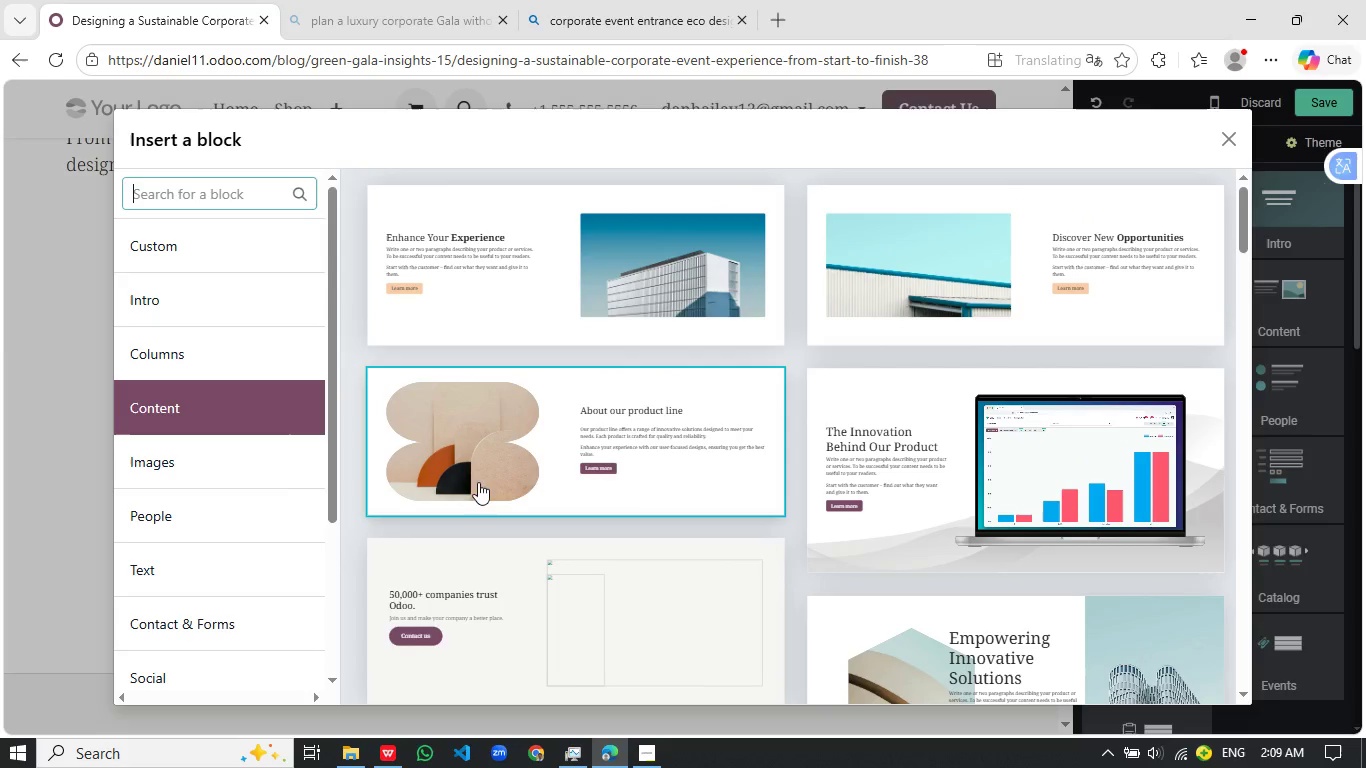 
left_click([247, 474])
 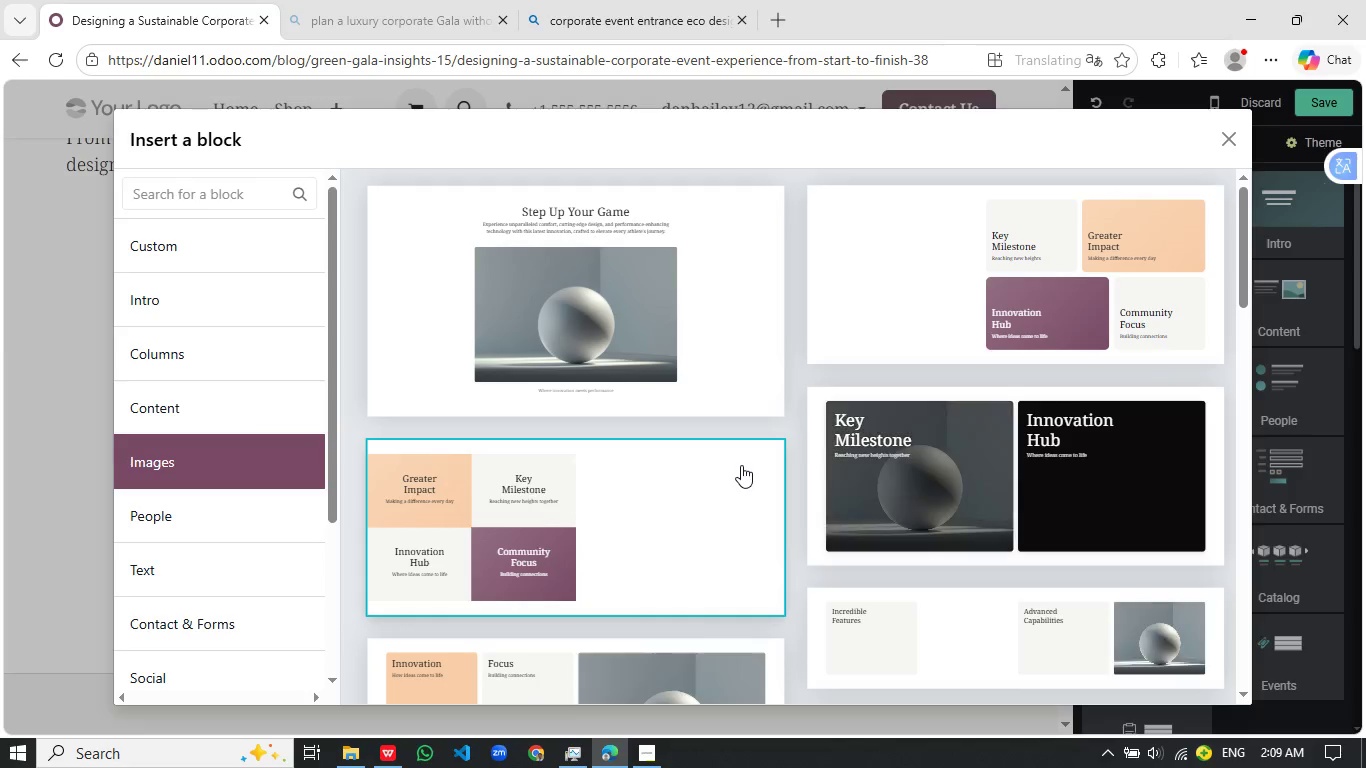 
scroll: coordinate [741, 465], scroll_direction: down, amount: 3.0
 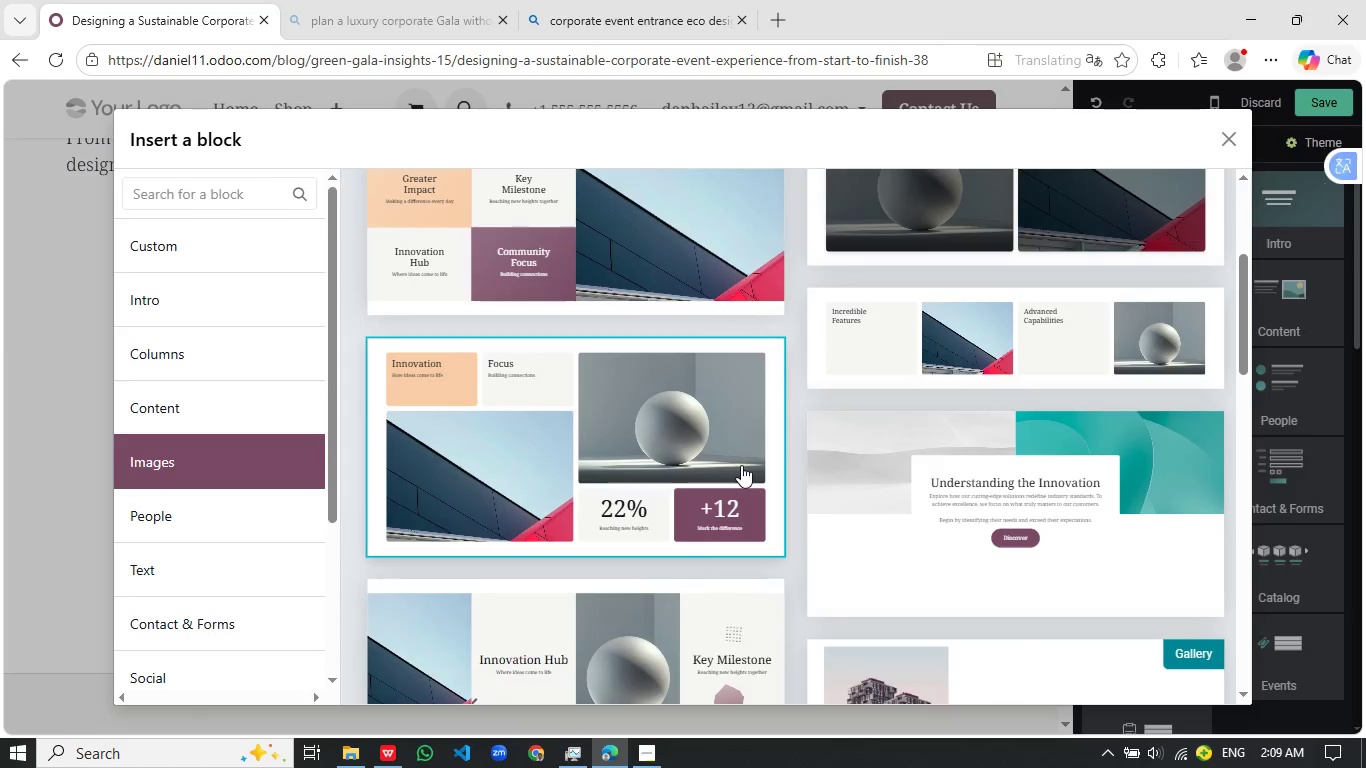 
scroll: coordinate [741, 465], scroll_direction: up, amount: 4.0
 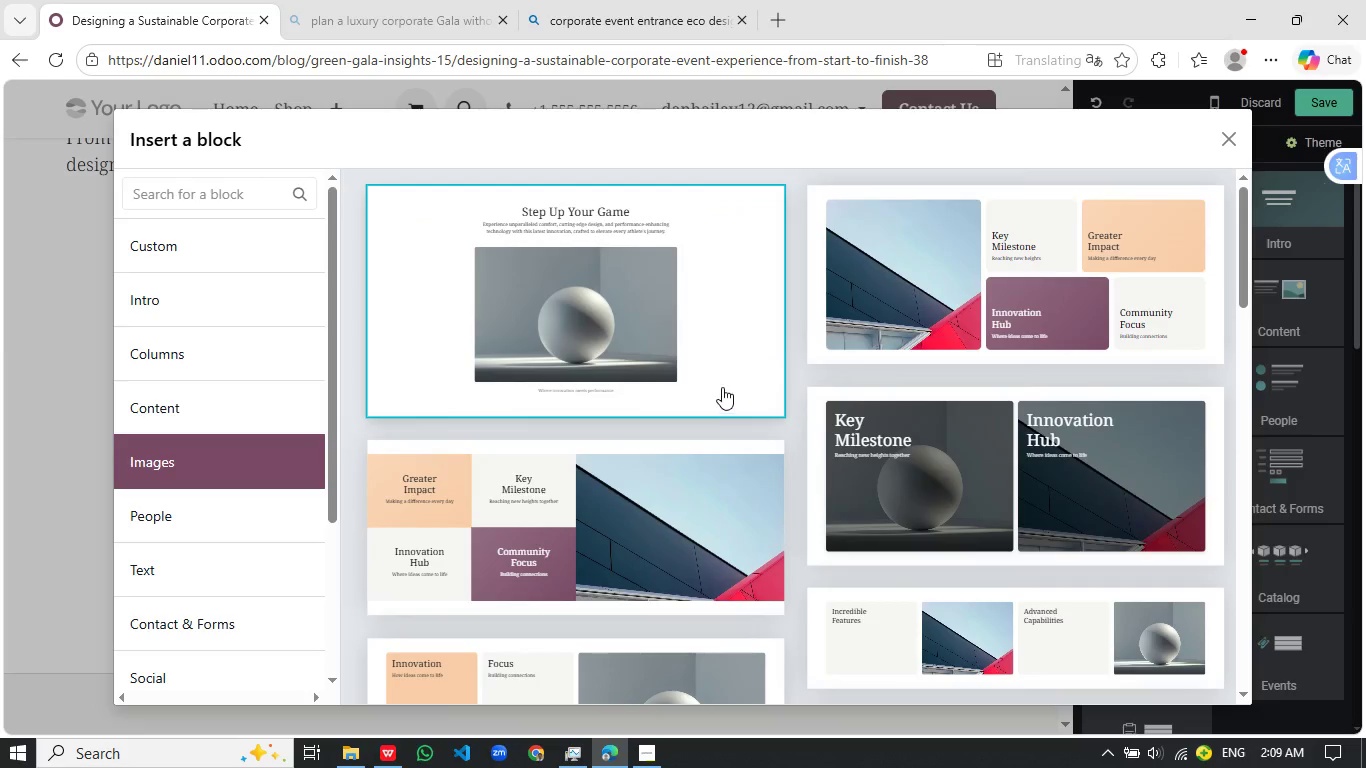 
left_click([701, 344])
 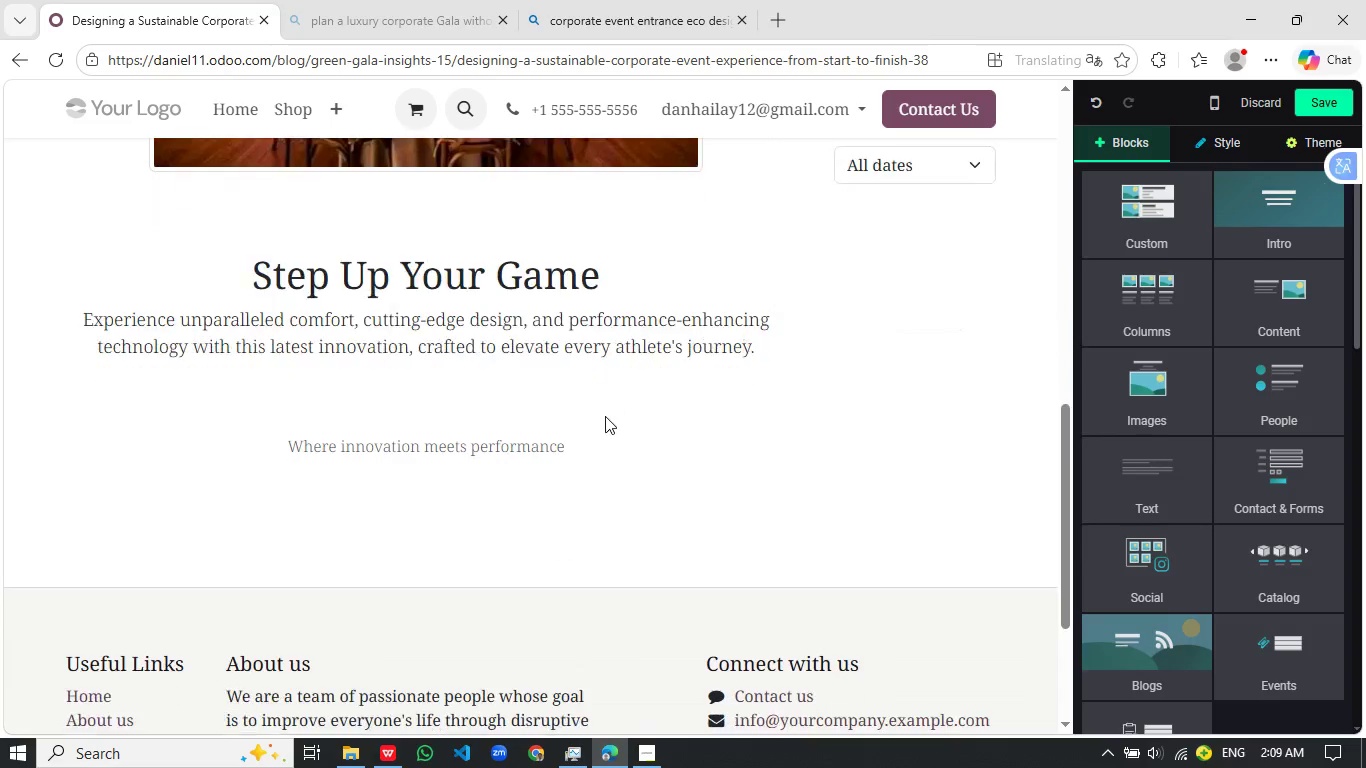 
scroll: coordinate [598, 420], scroll_direction: up, amount: 3.0
 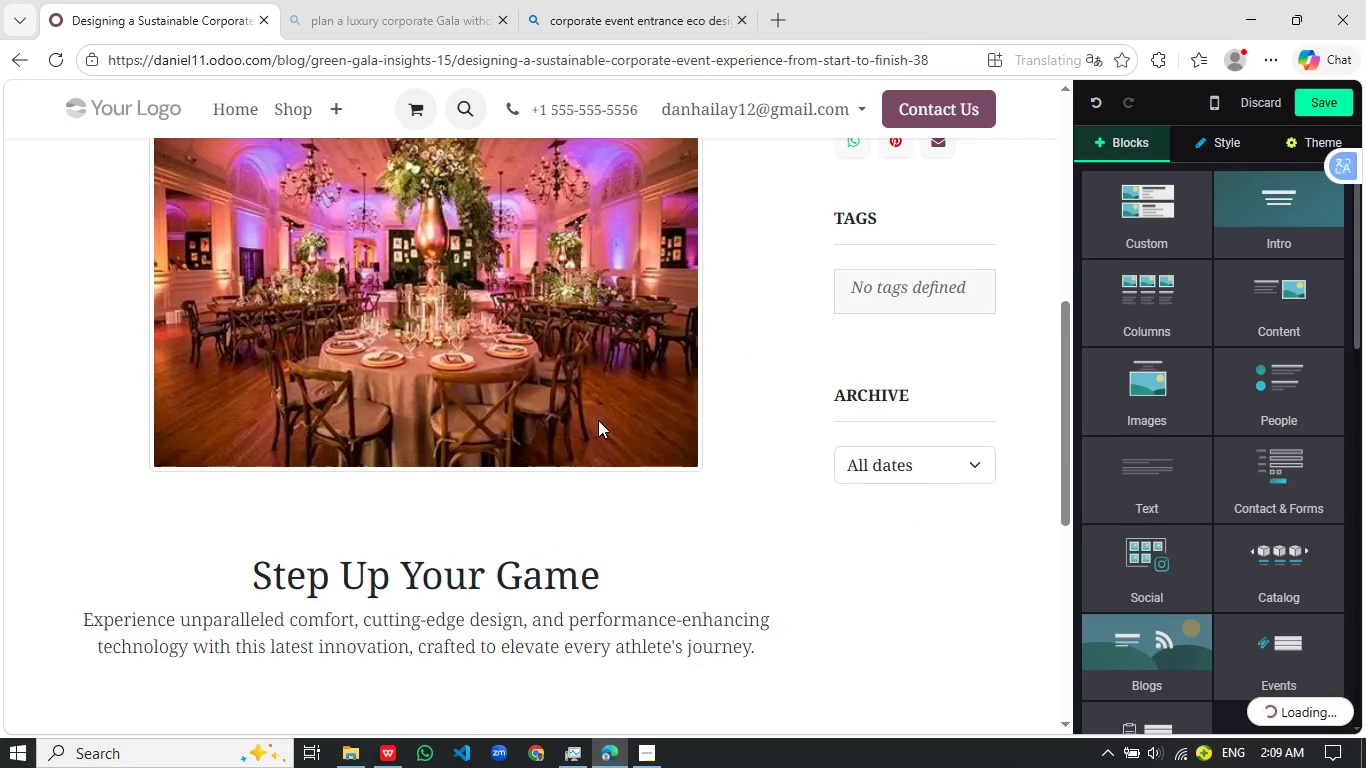 
scroll: coordinate [598, 420], scroll_direction: down, amount: 2.0
 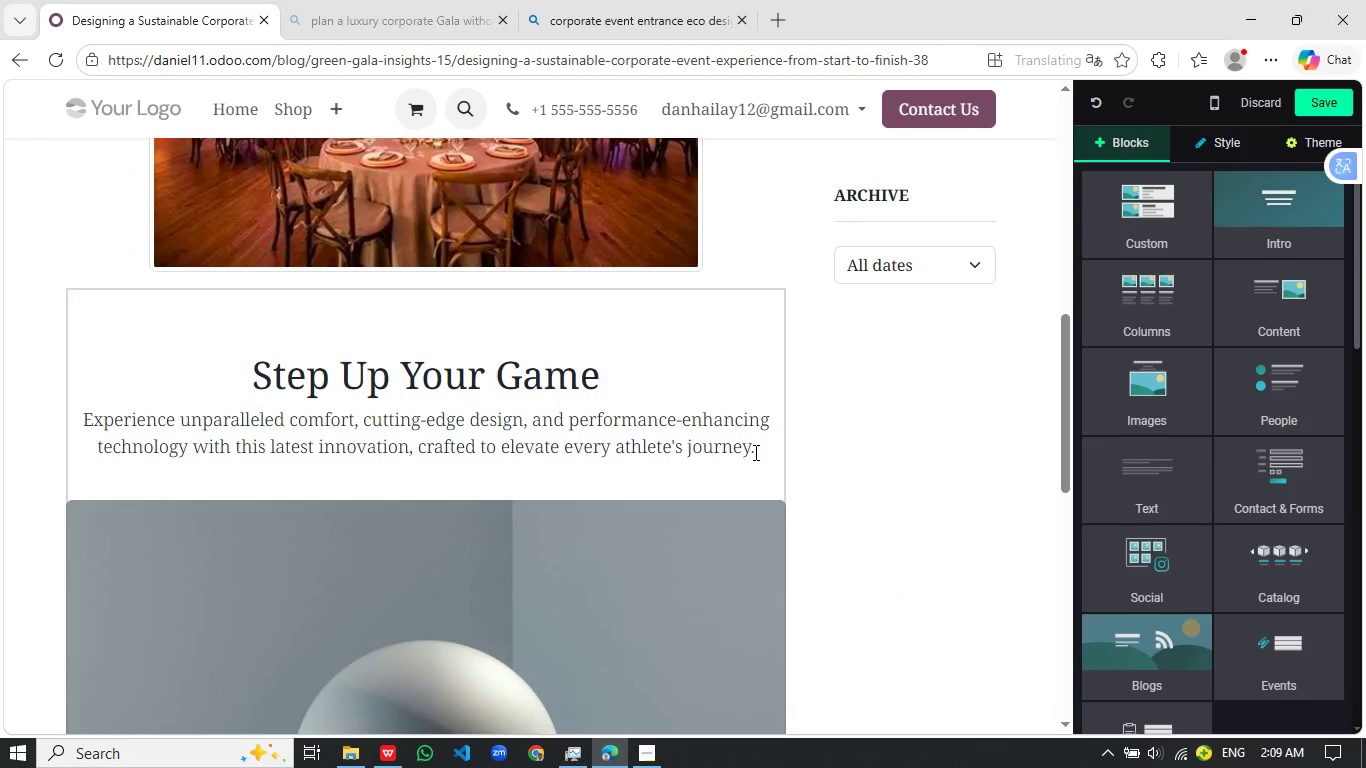 
left_click_drag(start_coordinate=[757, 451], to_coordinate=[235, 349])
 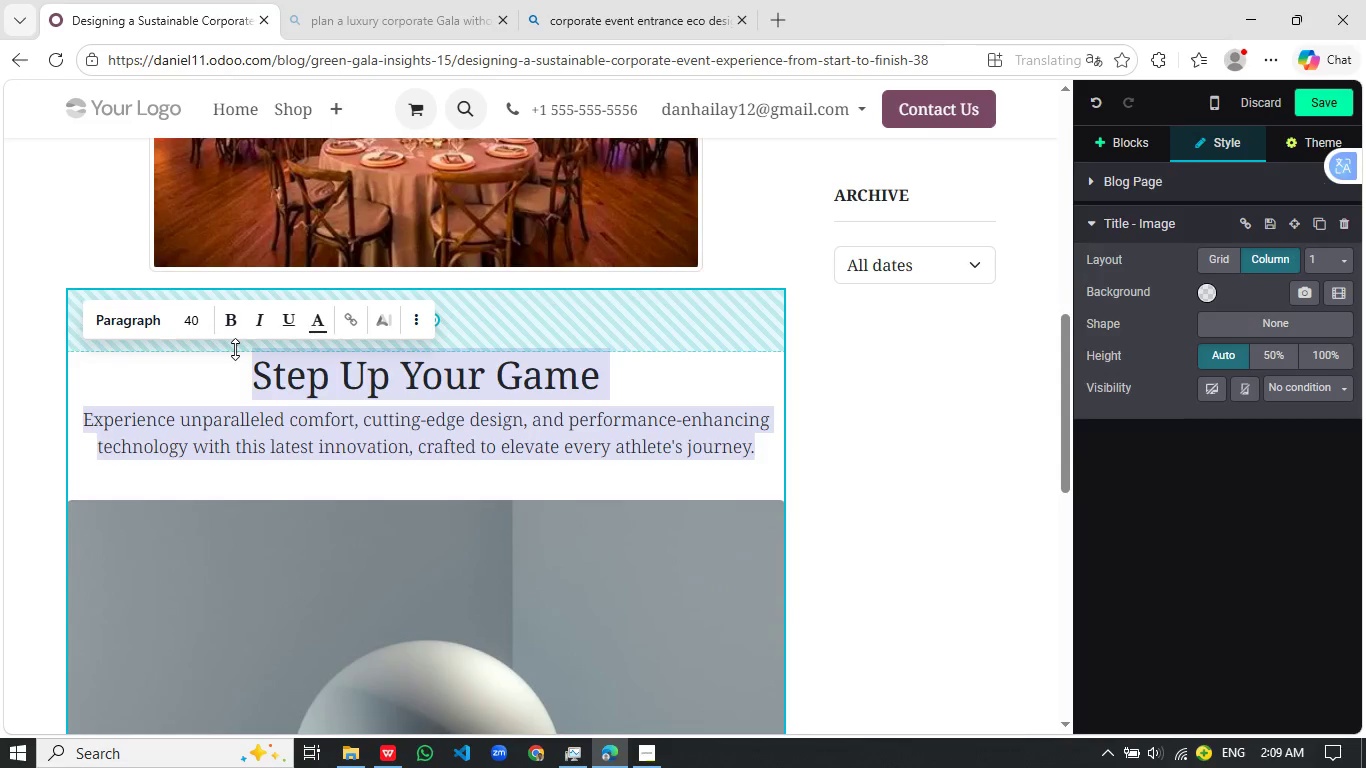 
type(create a Natural FIRst IMPression )
 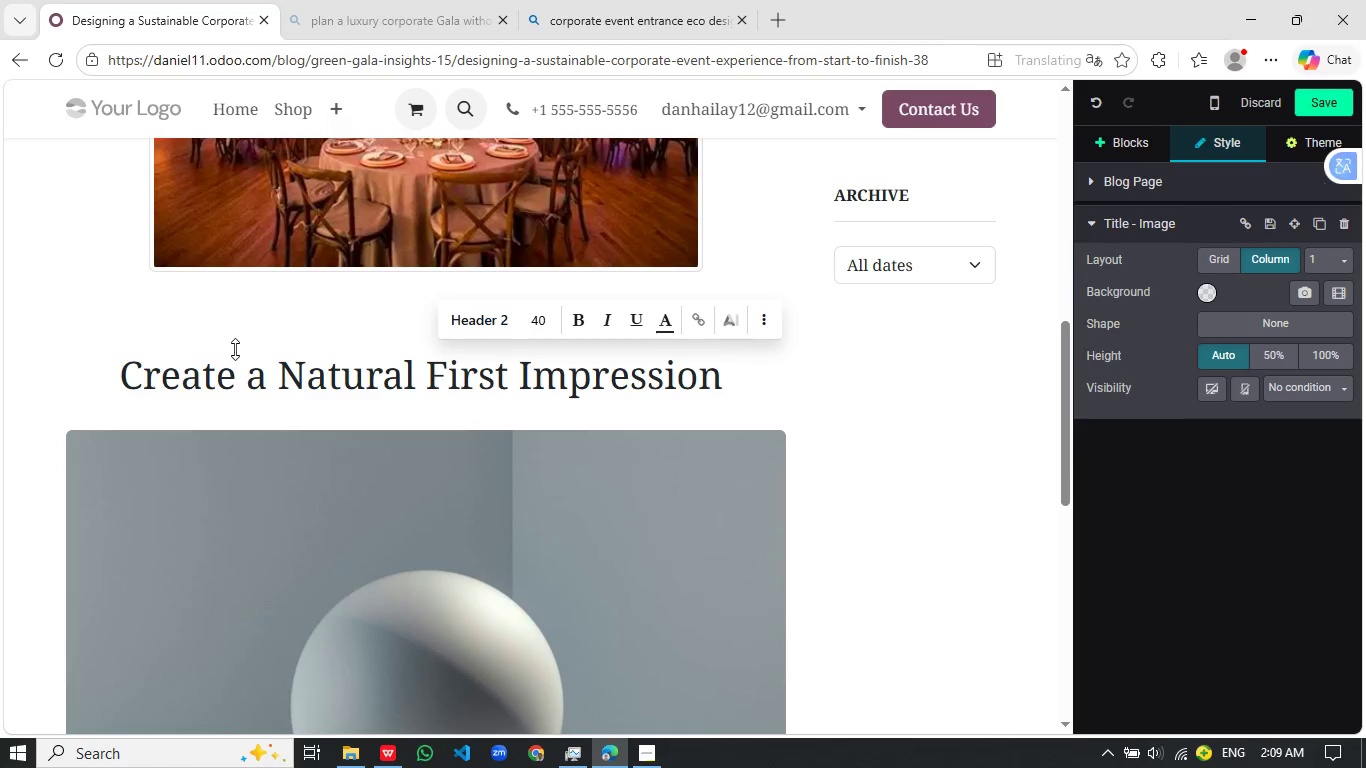 
key(Enter)
 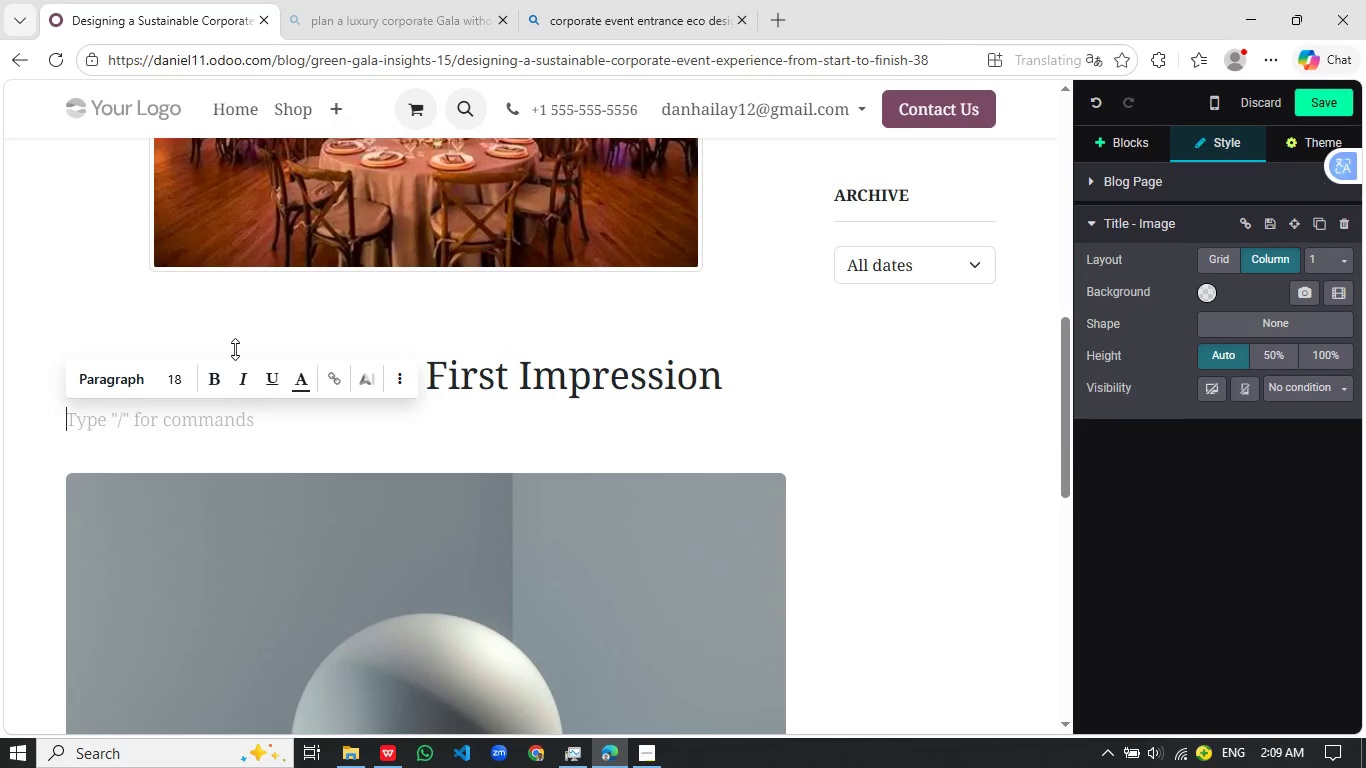 
type(First impressions set expections nad)
key(Backspace)
key(Backspace)
key(Backspace)
type(and)
 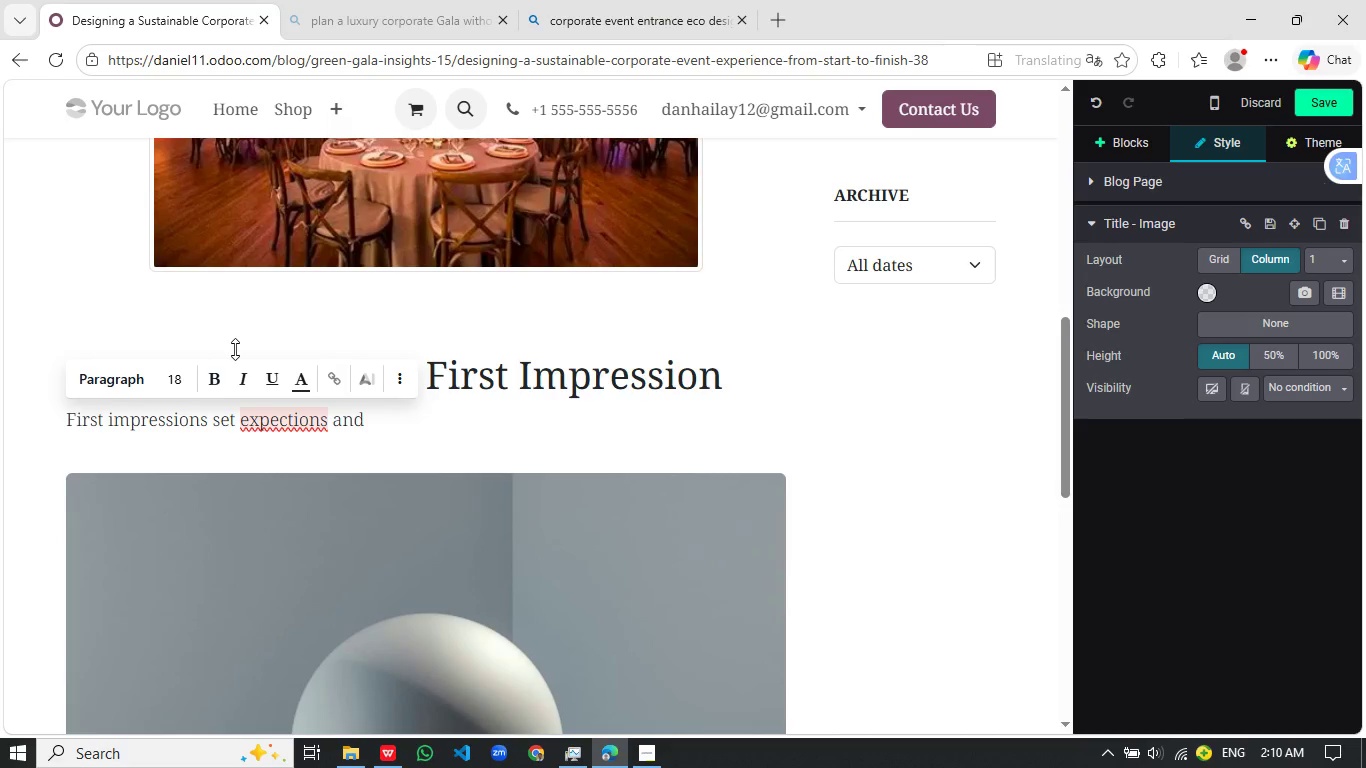 
wait(6.89)
 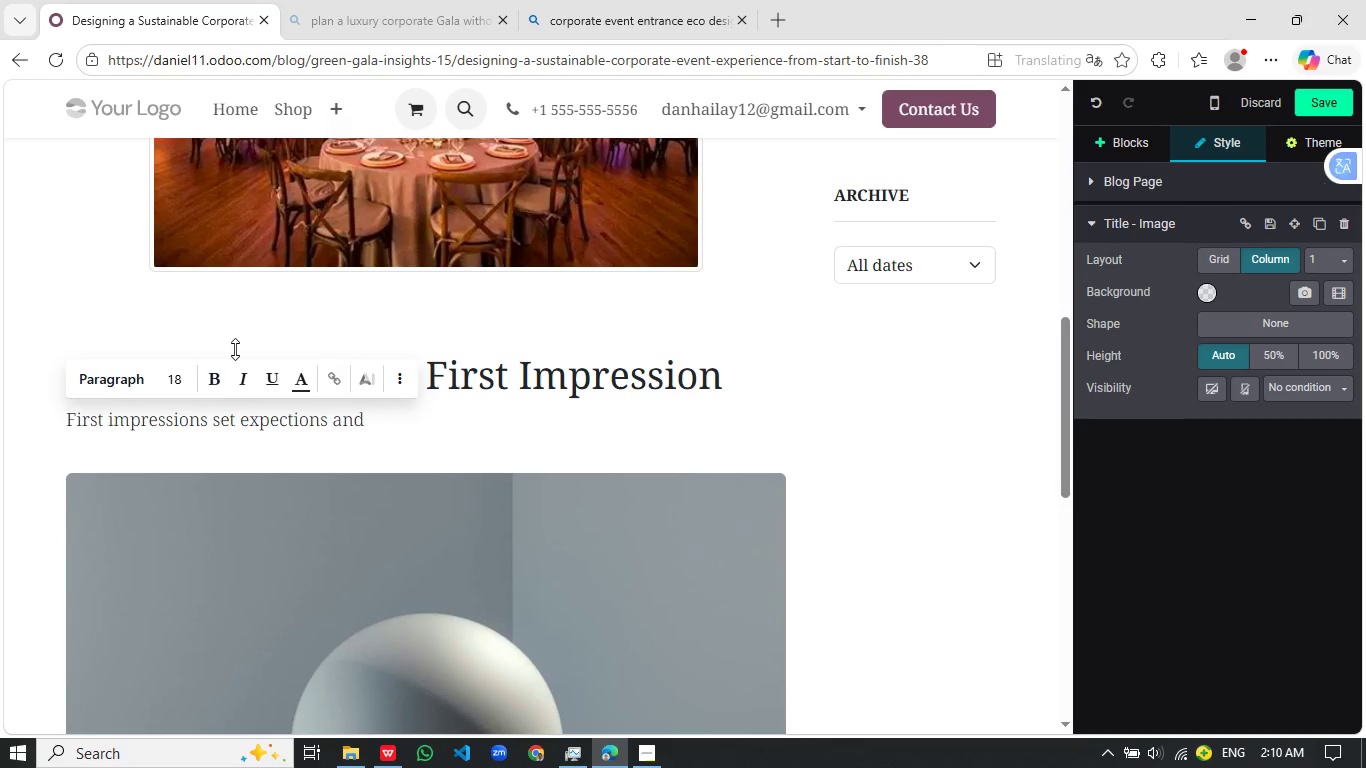 
key(Space)
 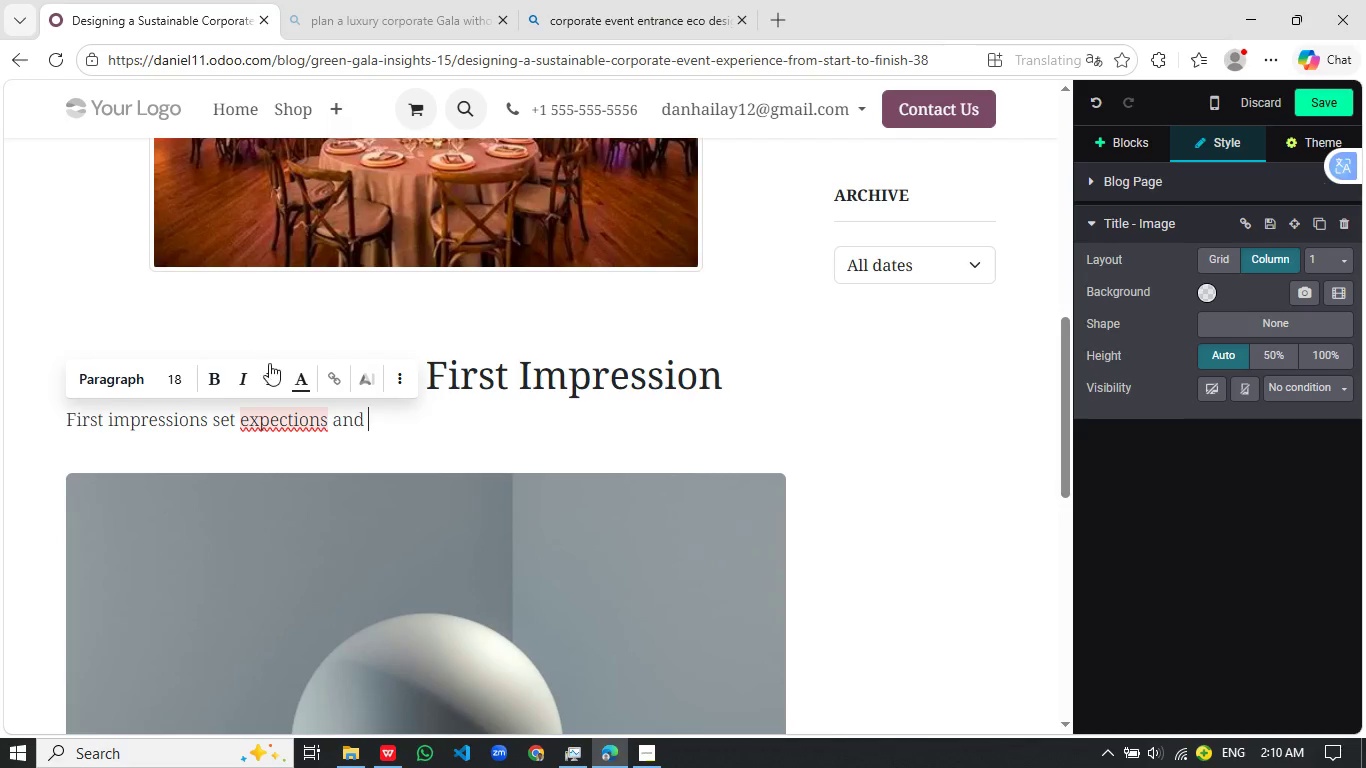 
left_click([286, 426])
 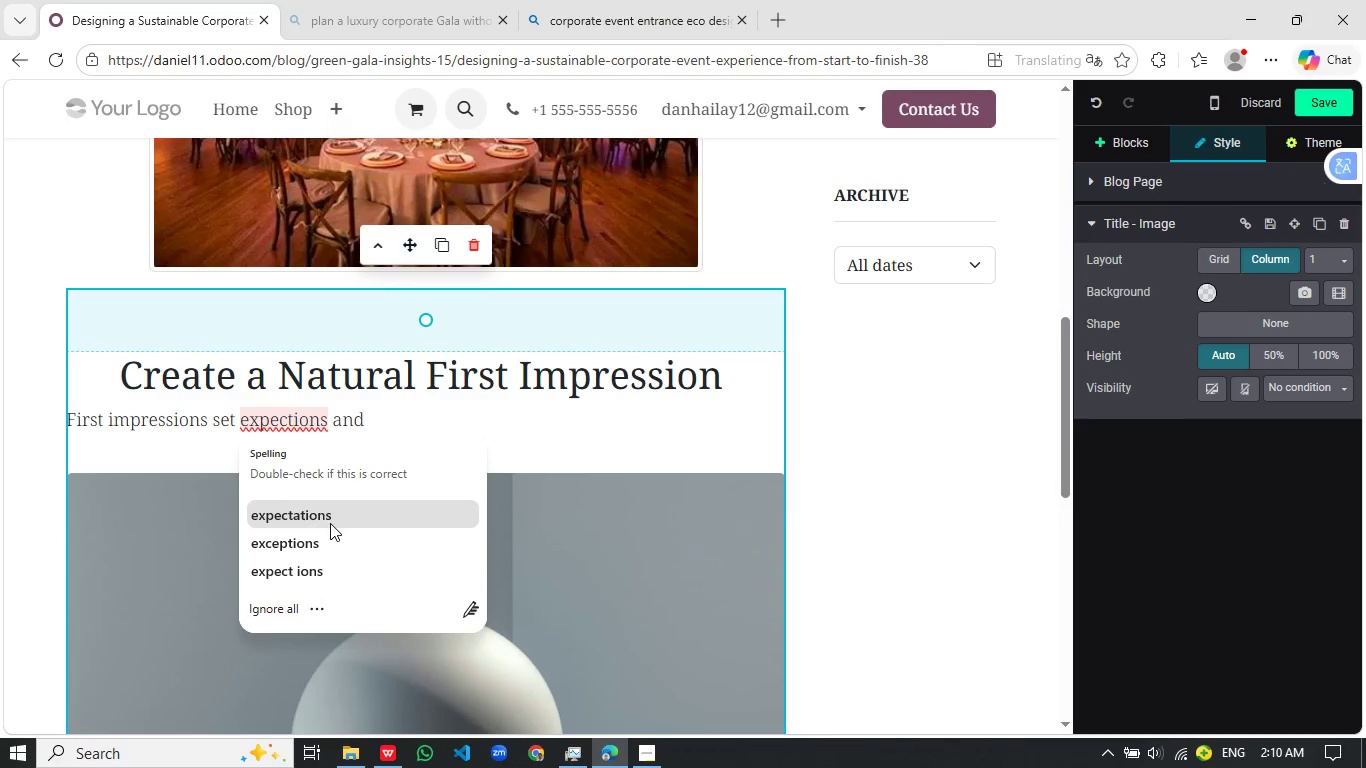 
left_click([330, 523])
 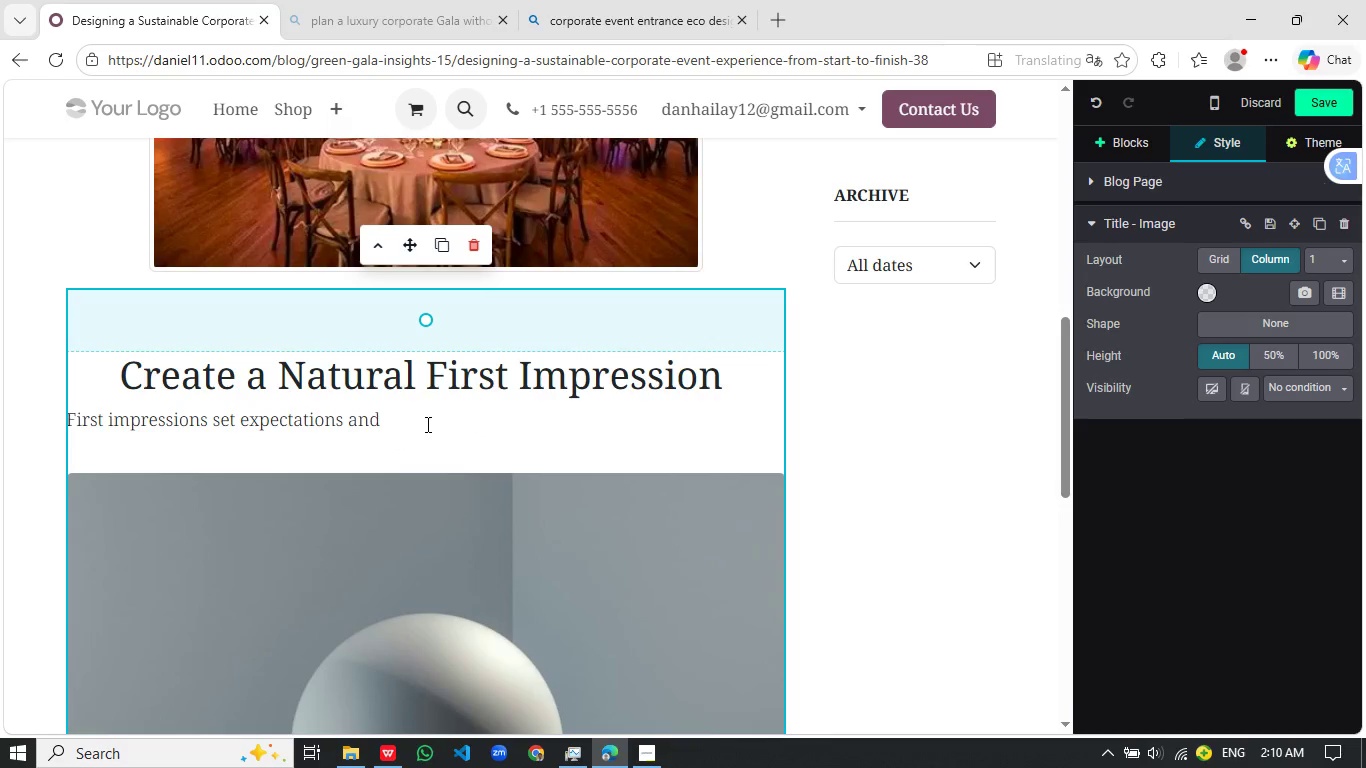 
left_click([428, 423])
 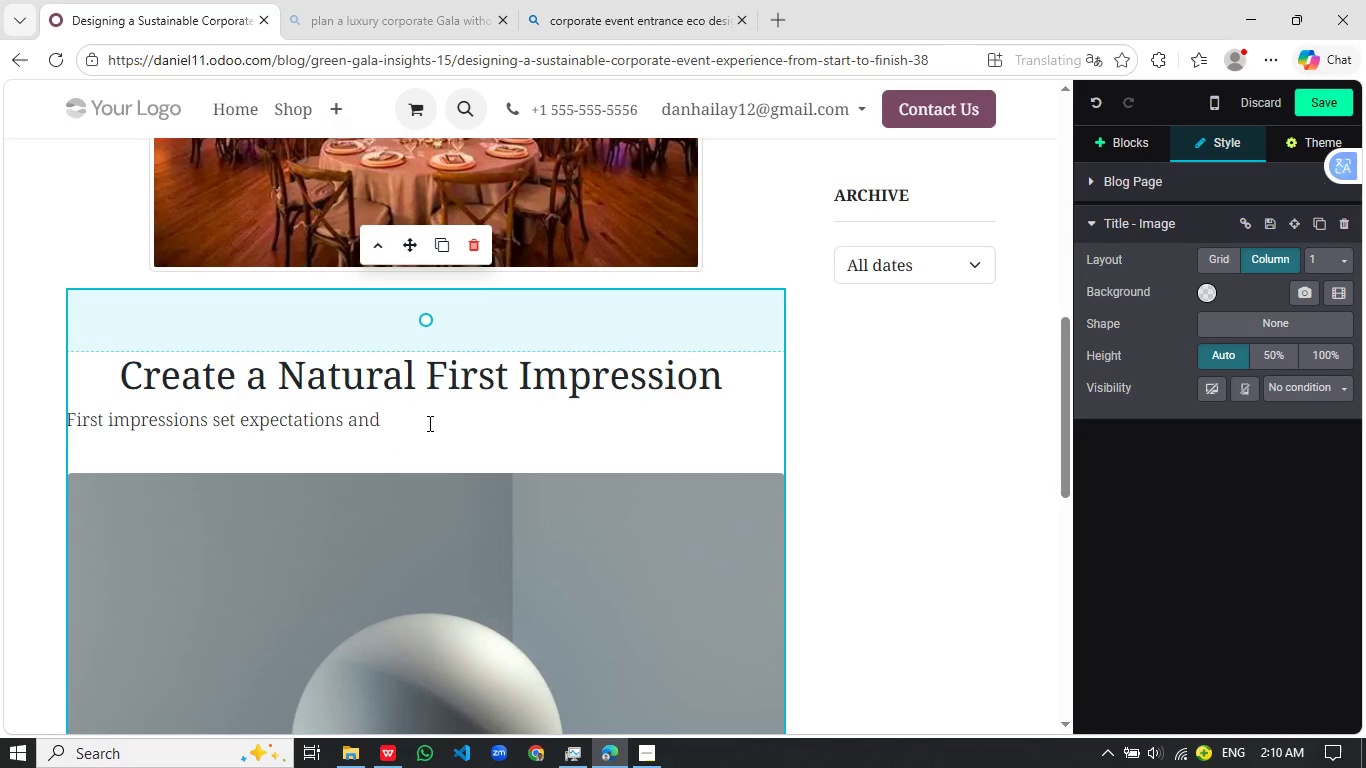 
wait(8.95)
 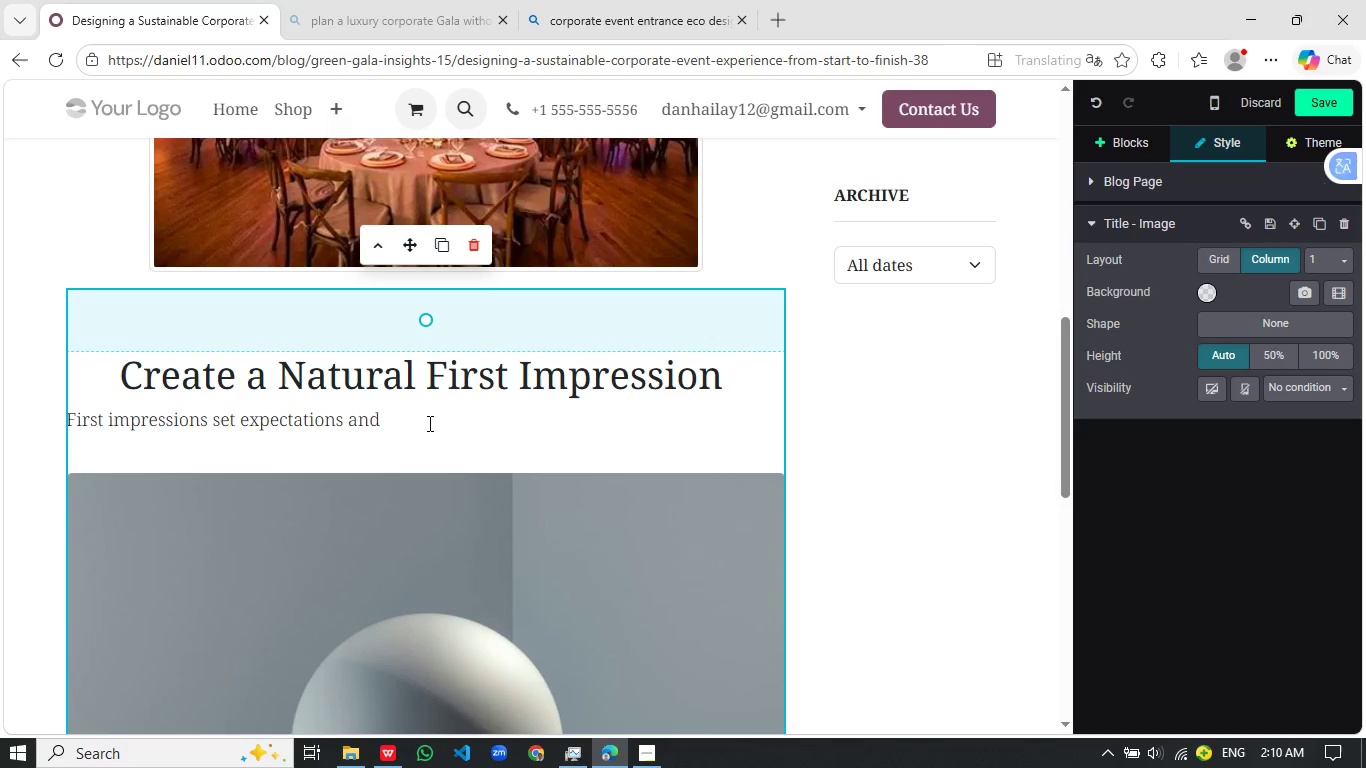 
type(sustainability can lead the way.)
 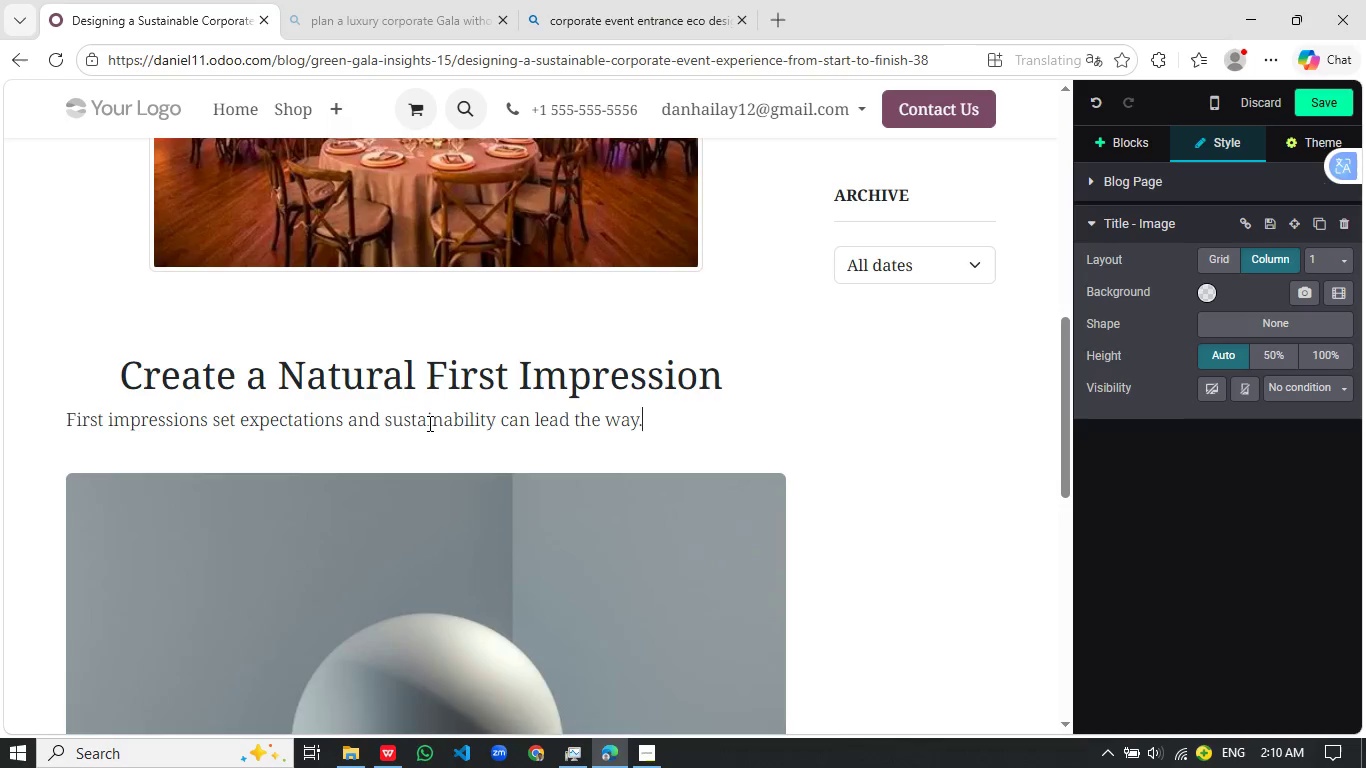 
key(Enter)
 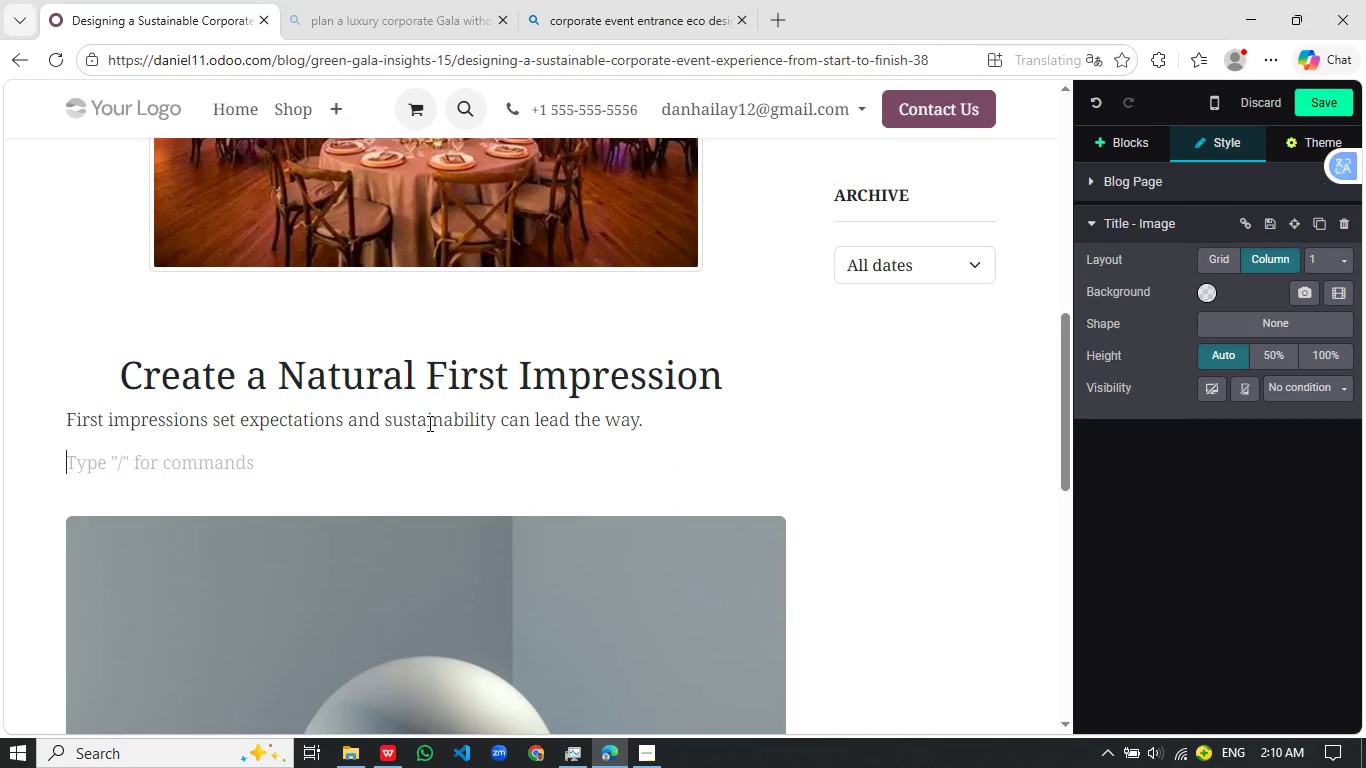 
key(Slash)
 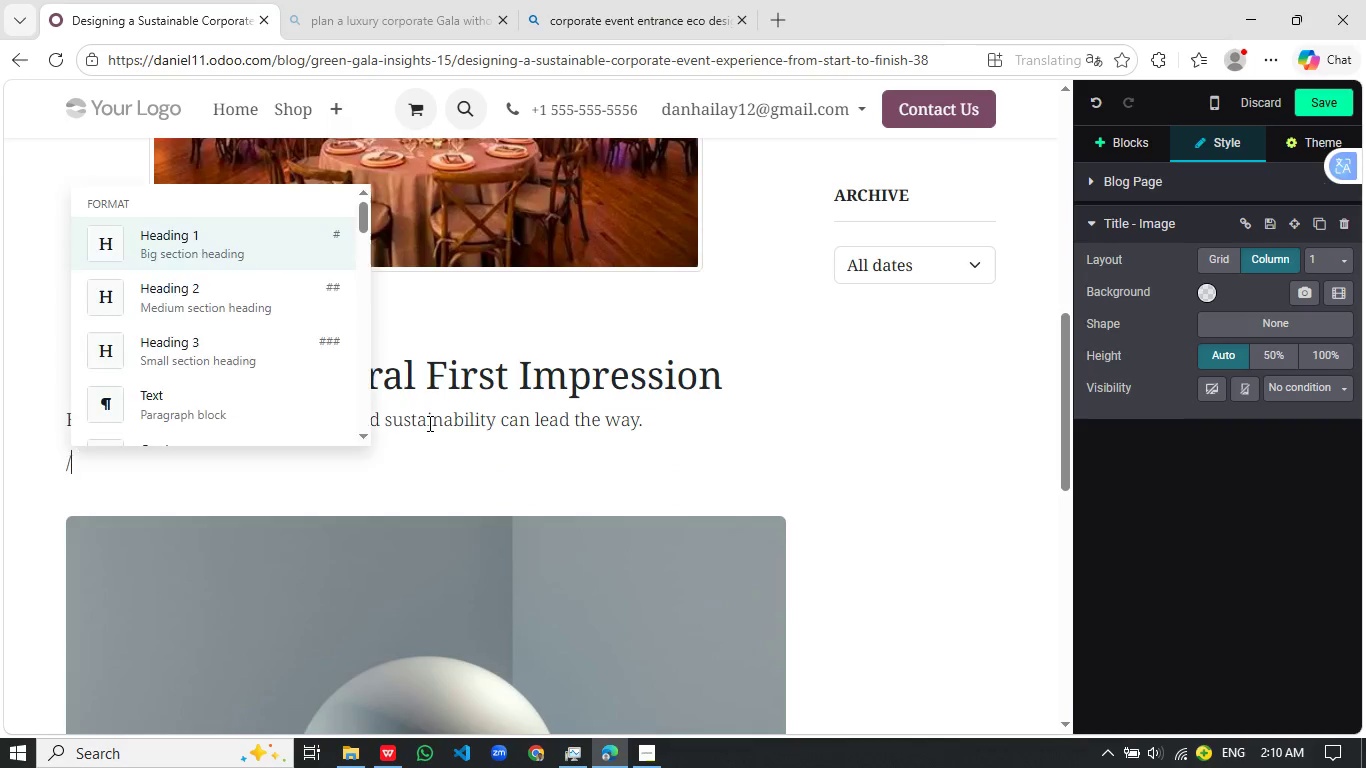 
key(B)
 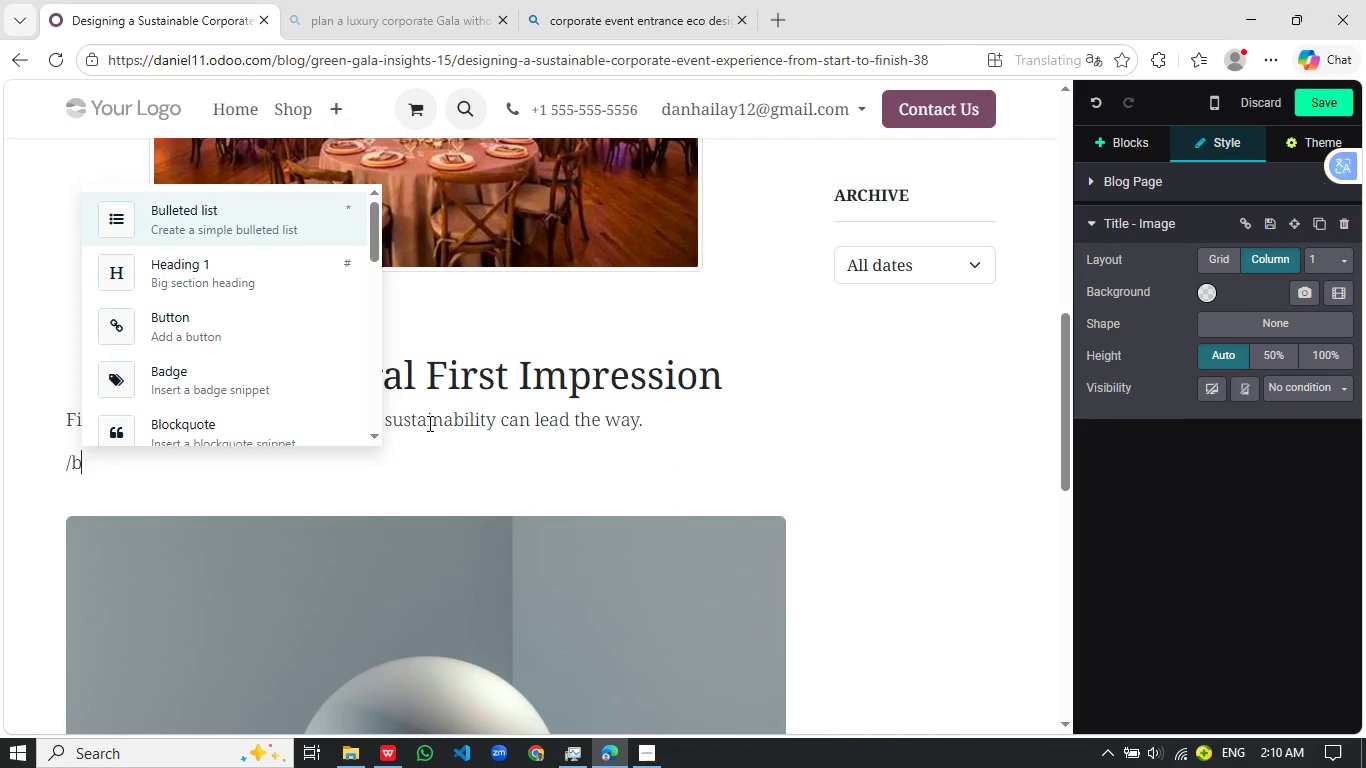 
key(Enter)
 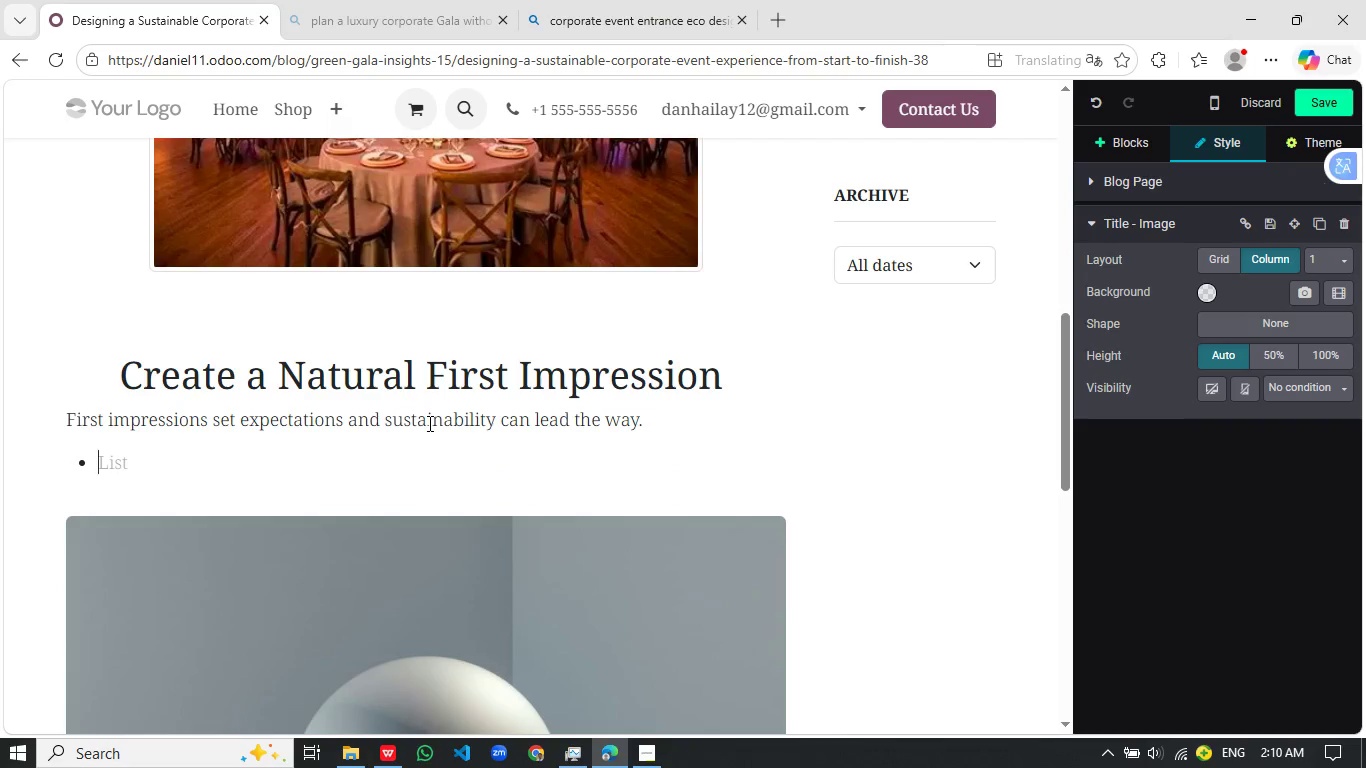 
type(potted native FERn Centerpieces double as decor and decor)
key(Backspace)
key(Backspace)
key(Backspace)
key(Backspace)
key(Backspace)
type(living air purifiers)
 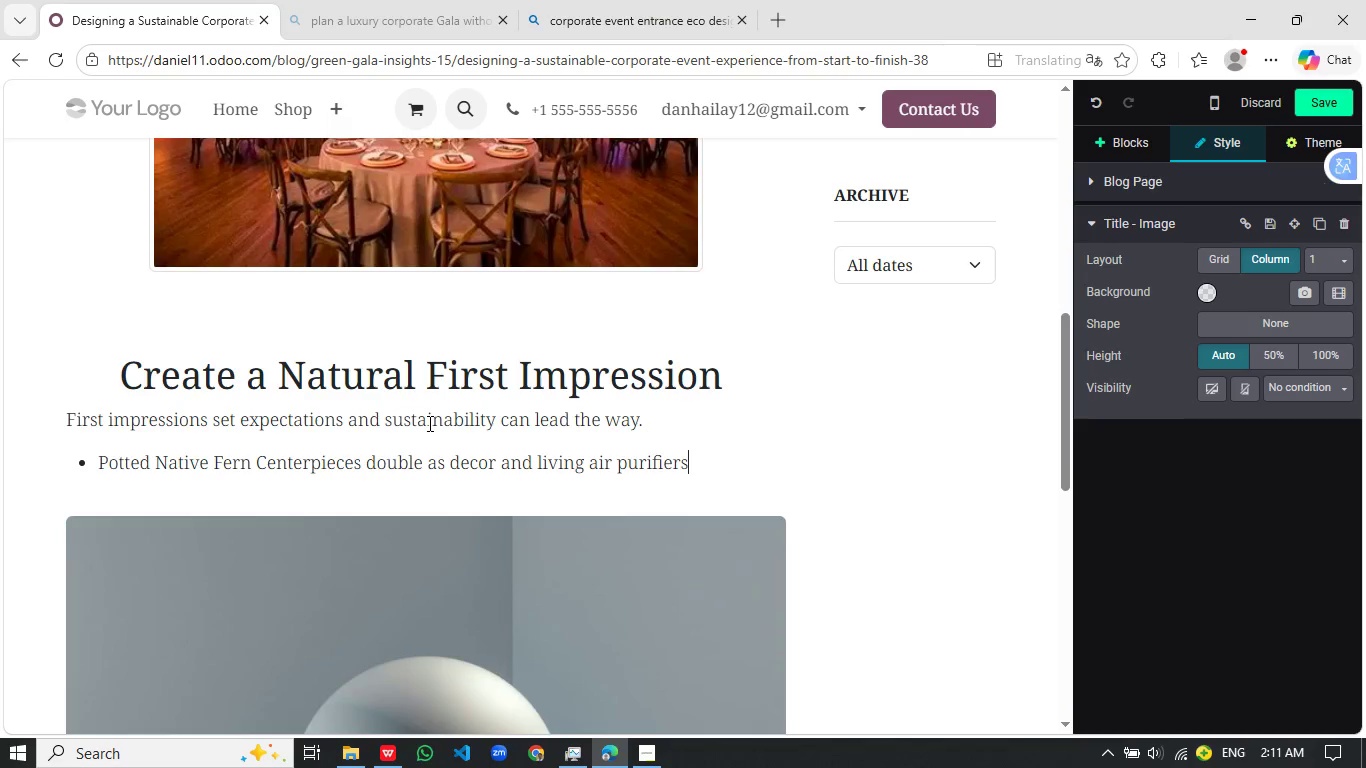 
key(Enter)
 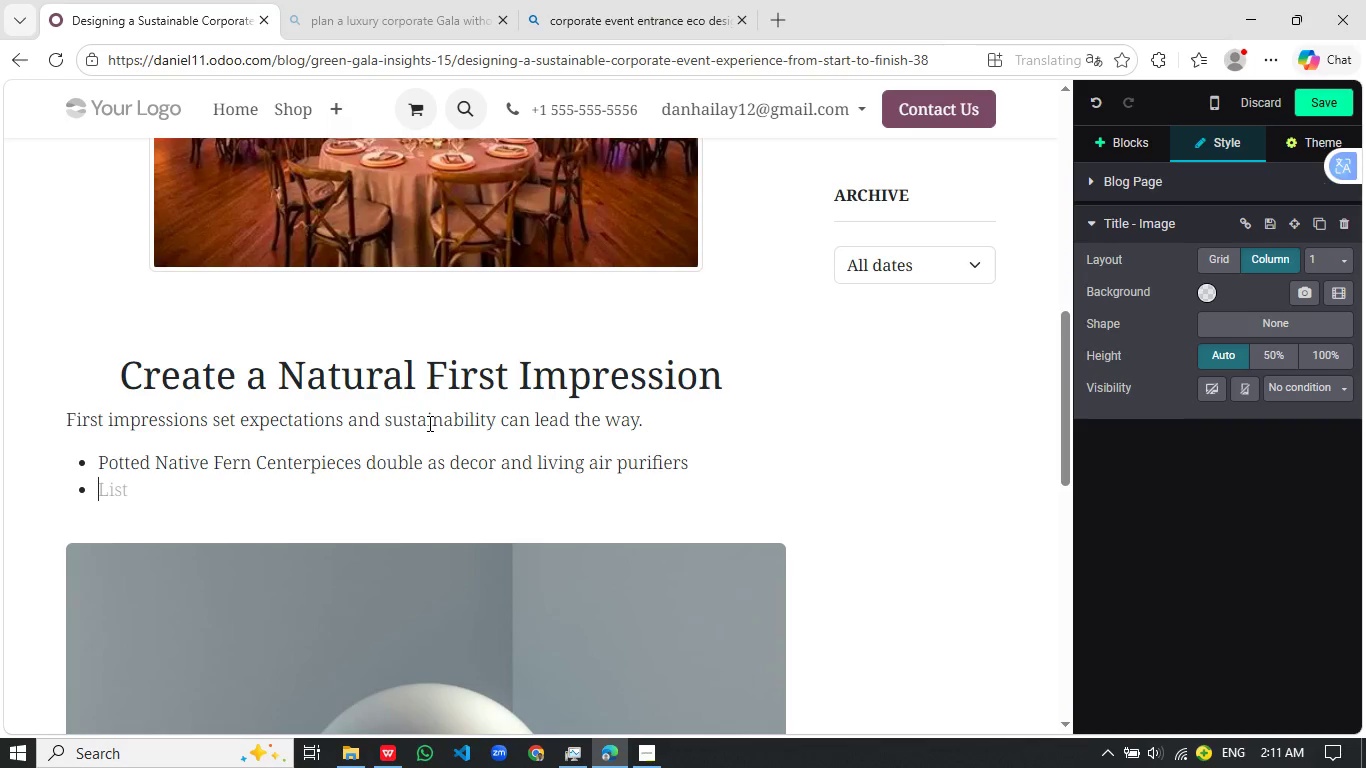 
type(Recycled Paper Place cards guids)
key(Backspace)
type(e guests while reducing waste)
 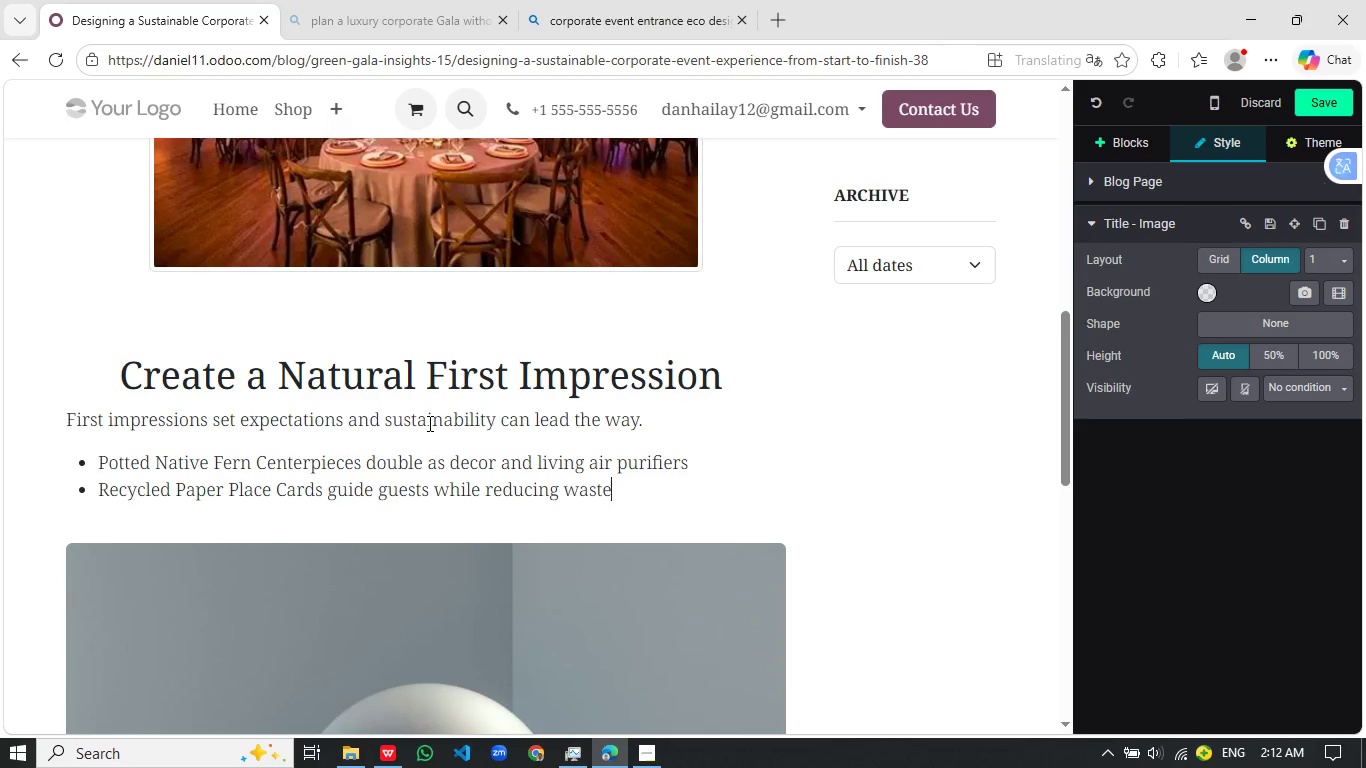 
wait(13.69)
 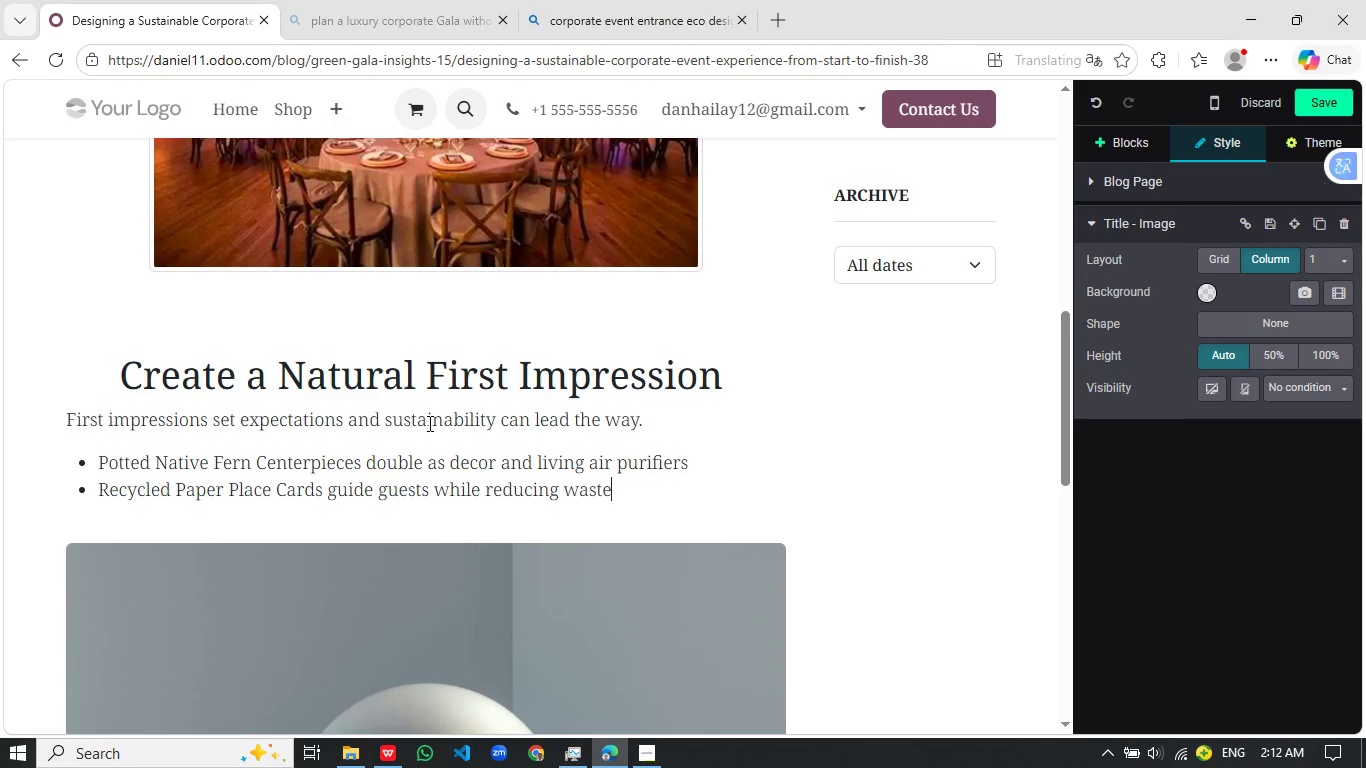 
key(Enter)
 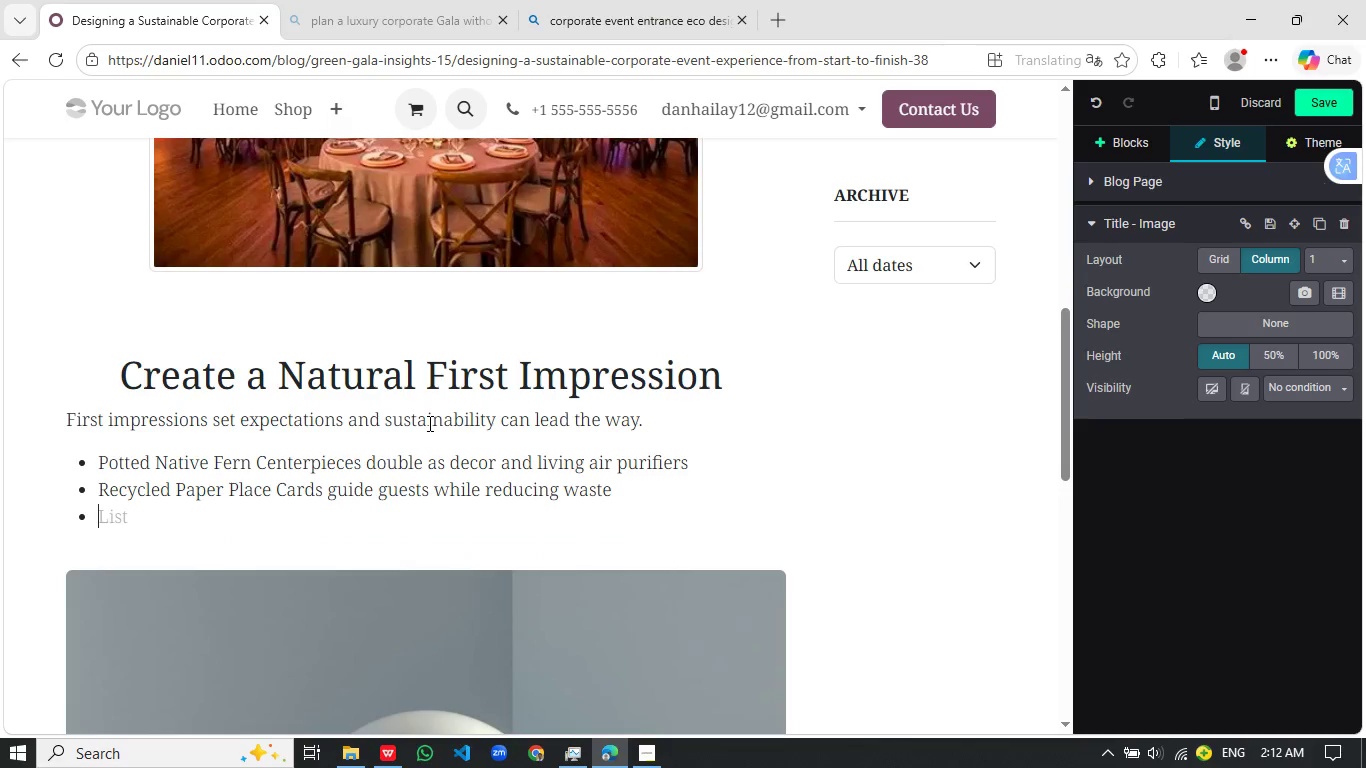 
type(Natural greenery softens the environment and enhances well-being)
 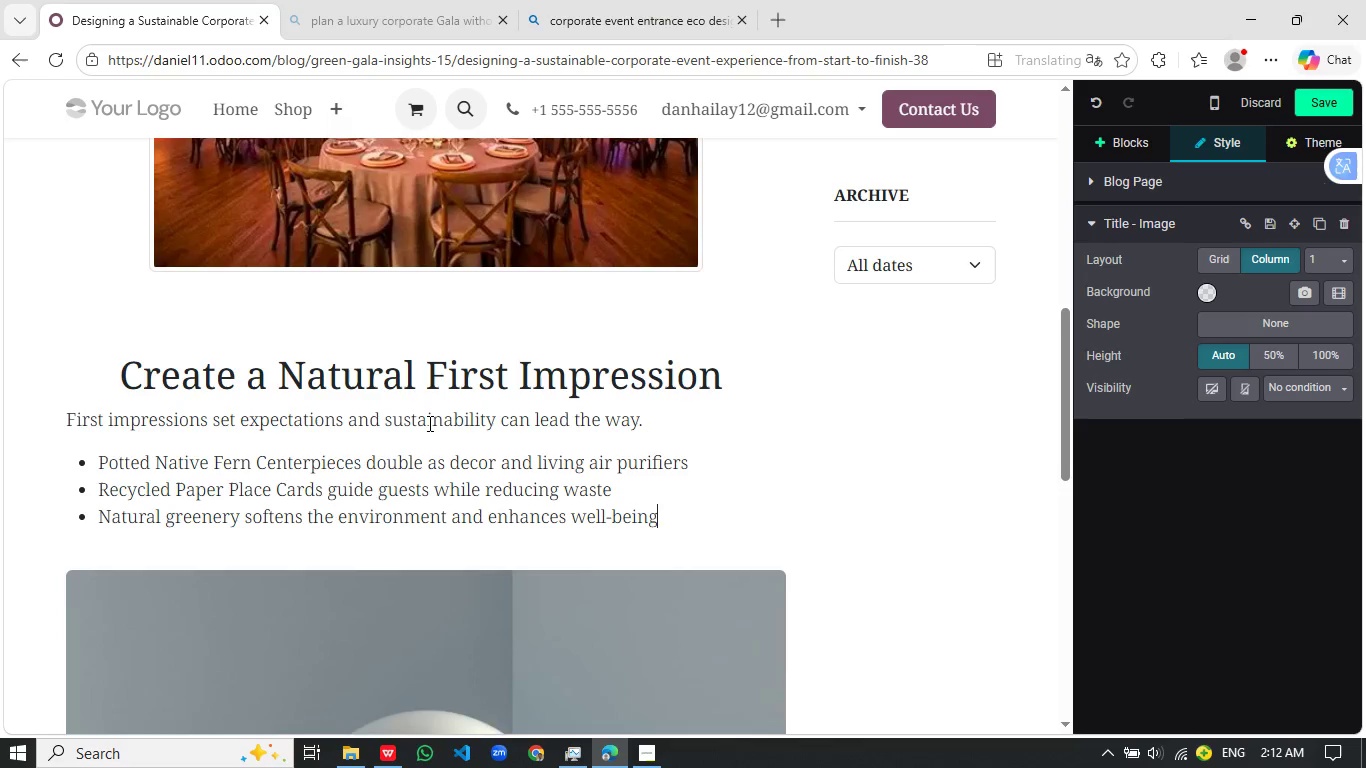 
key(Enter)
 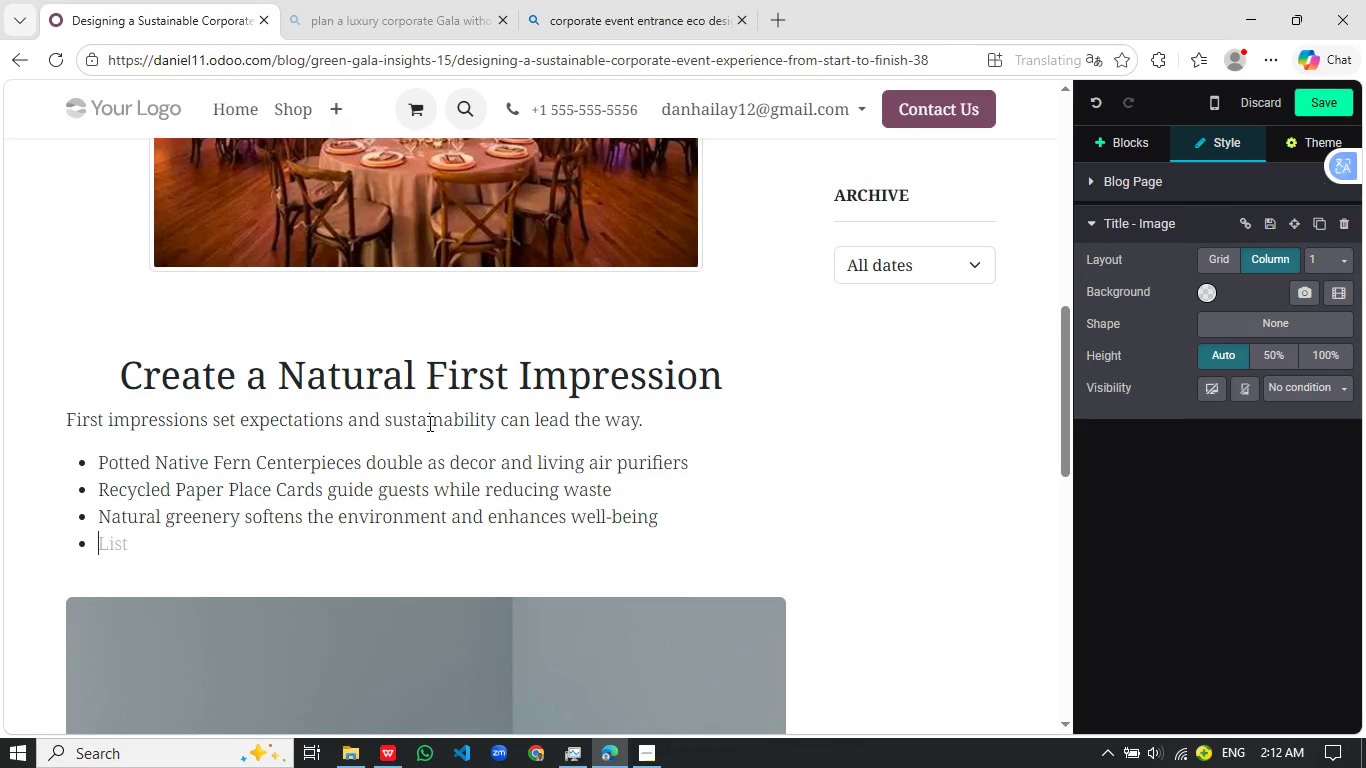 
type(Living elements can be reused)
 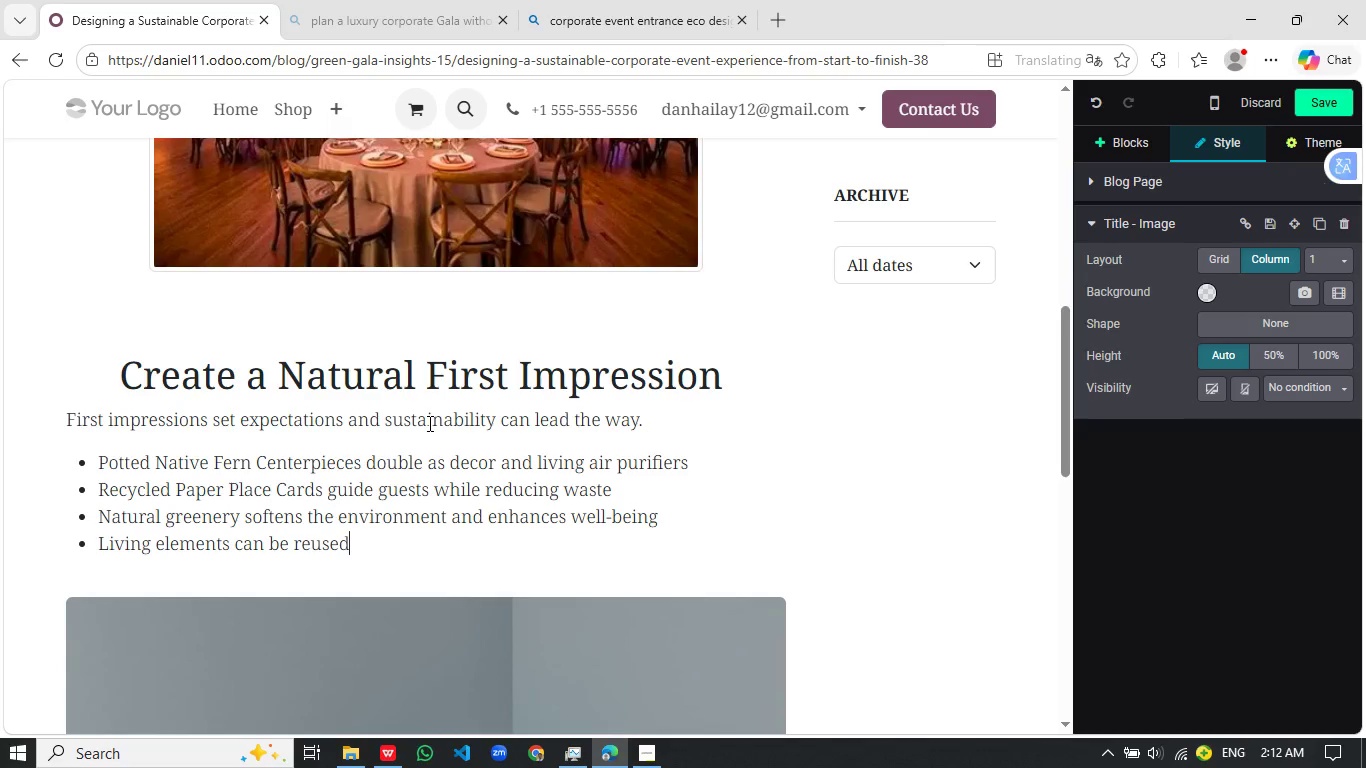 
type(or replantd)
key(Backspace)
type(ed post-ev)
 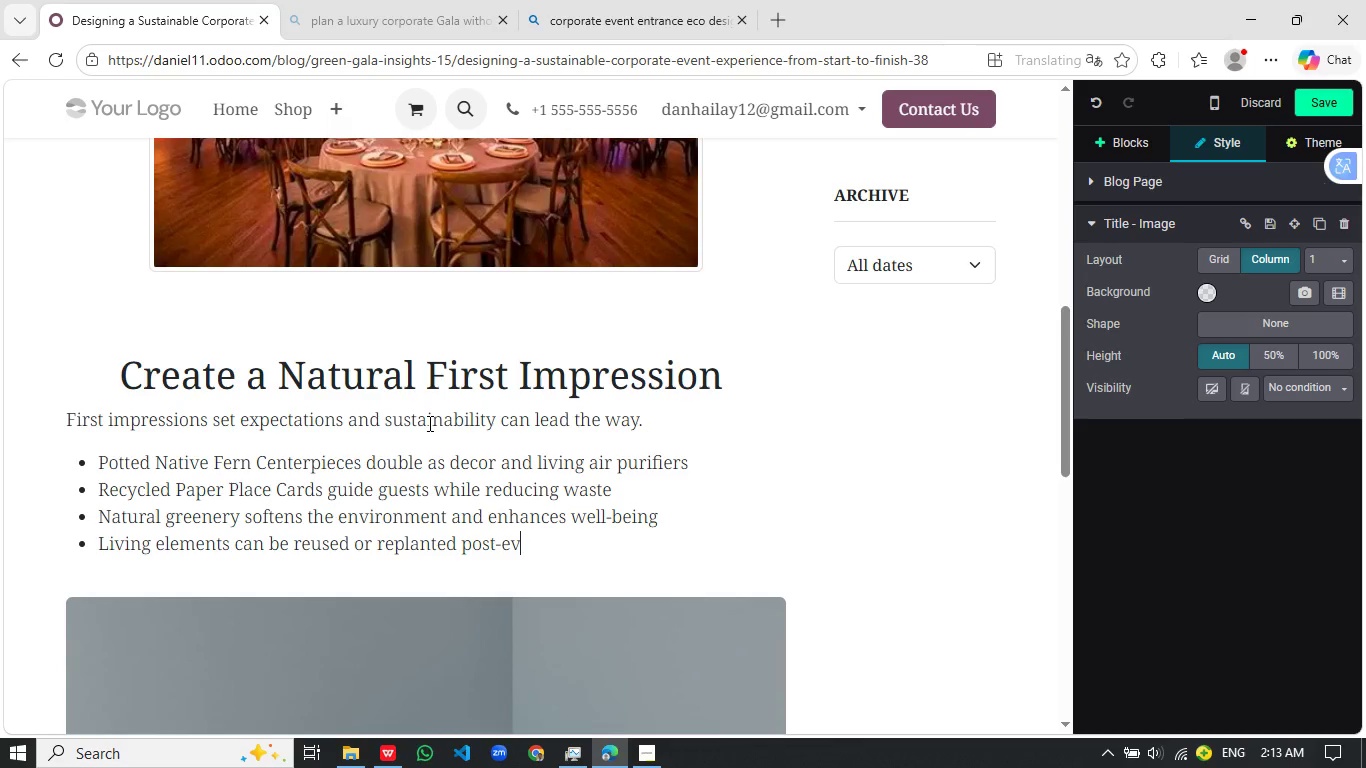 
type(ent)
 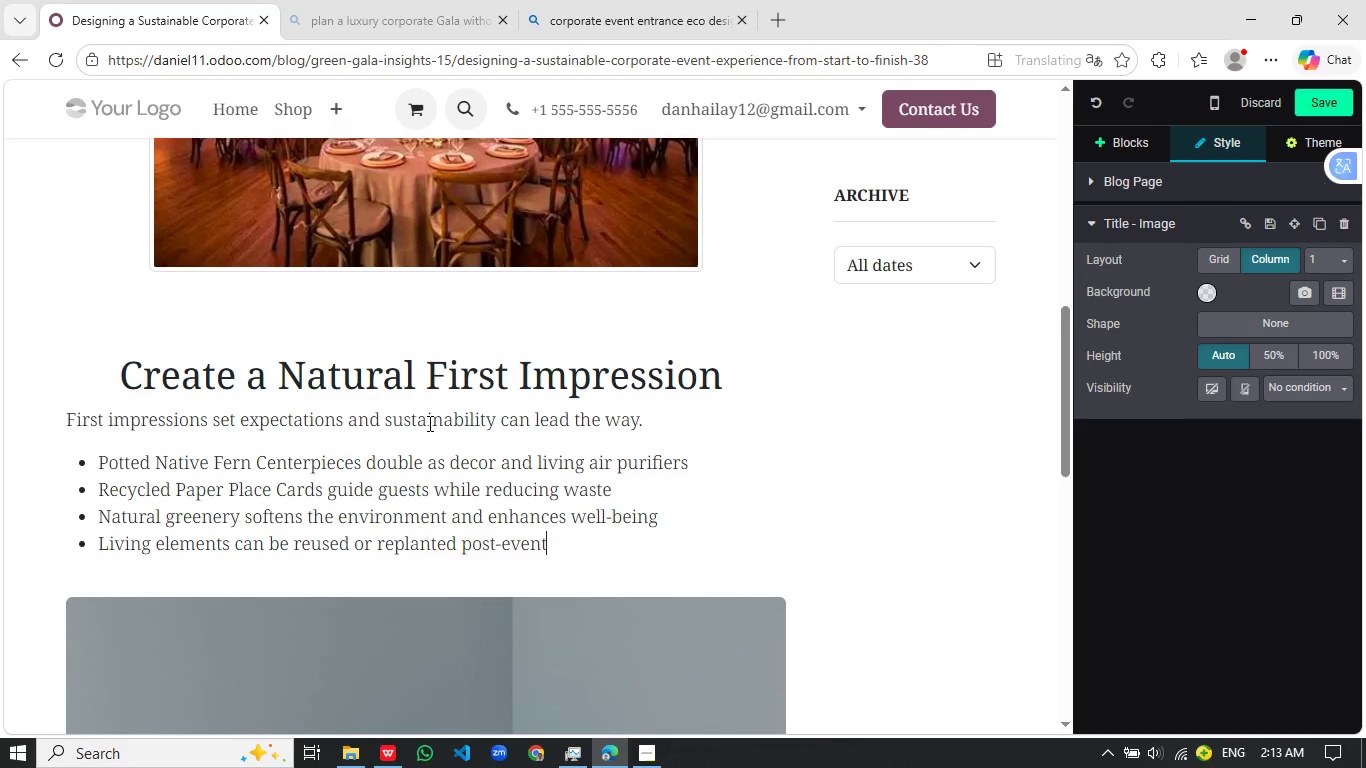 
key(Enter)
 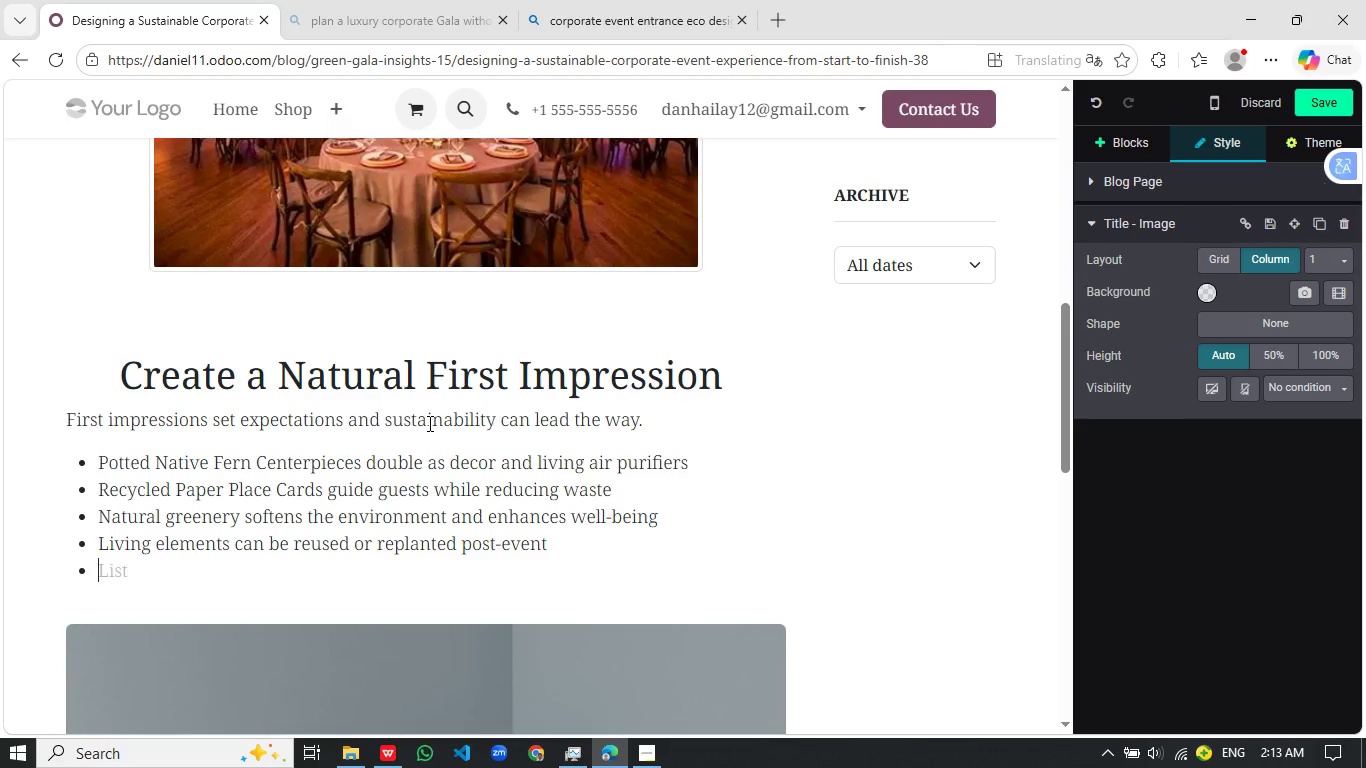 
key(Enter)
 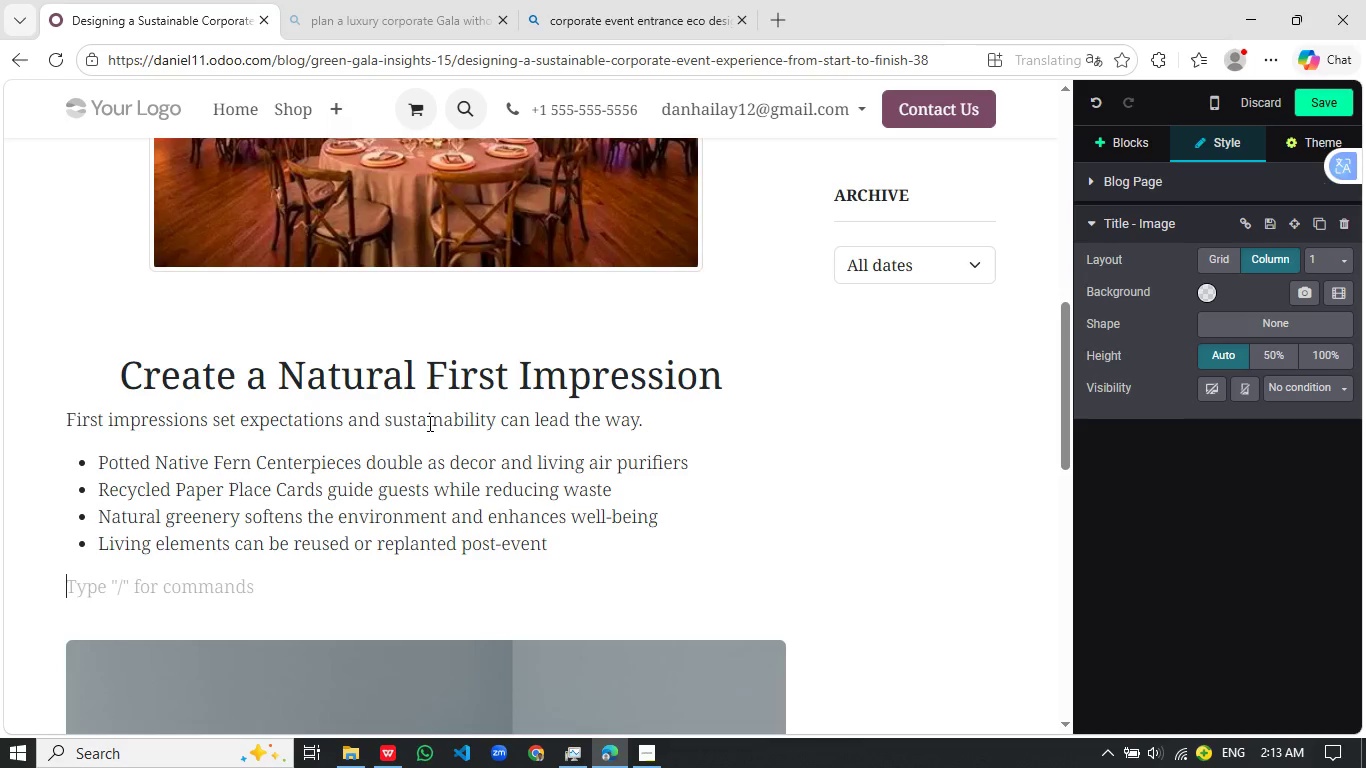 
type(this creates)
 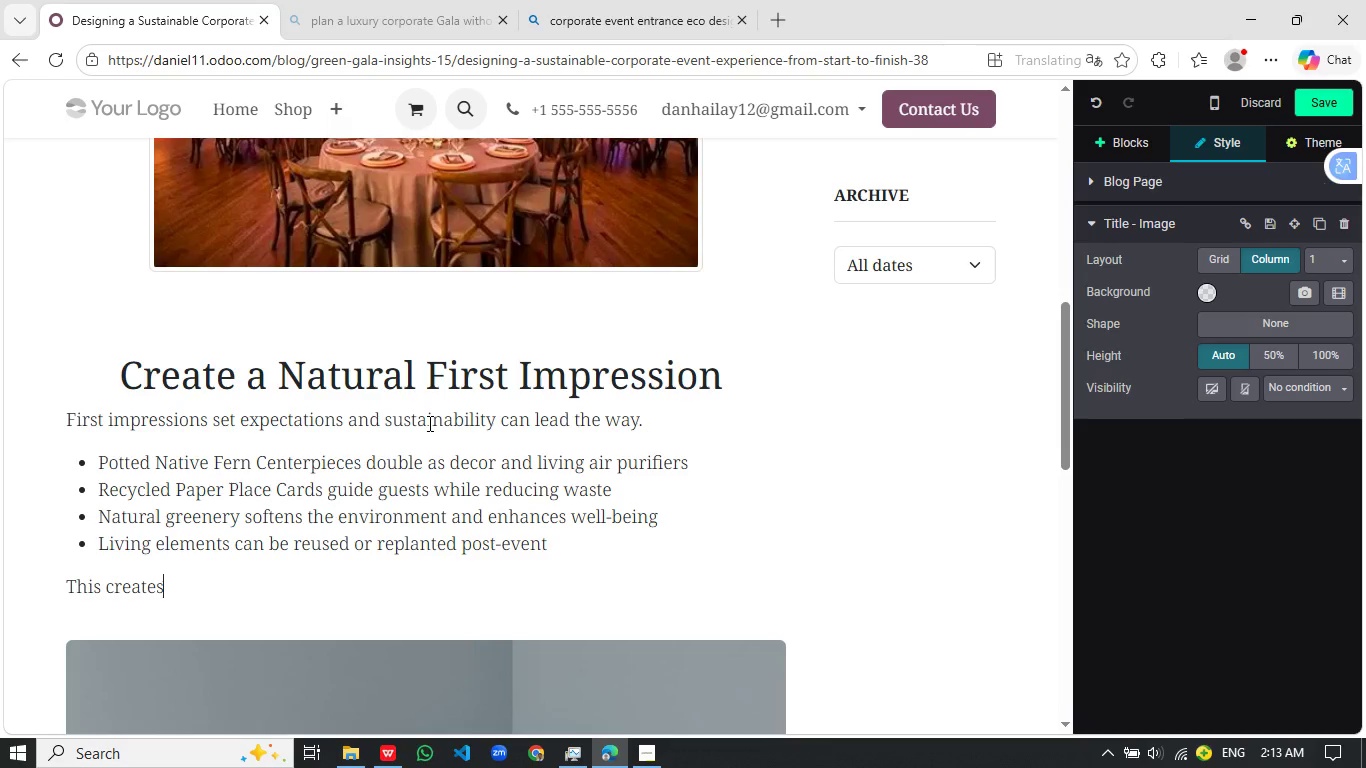 
wait(11.45)
 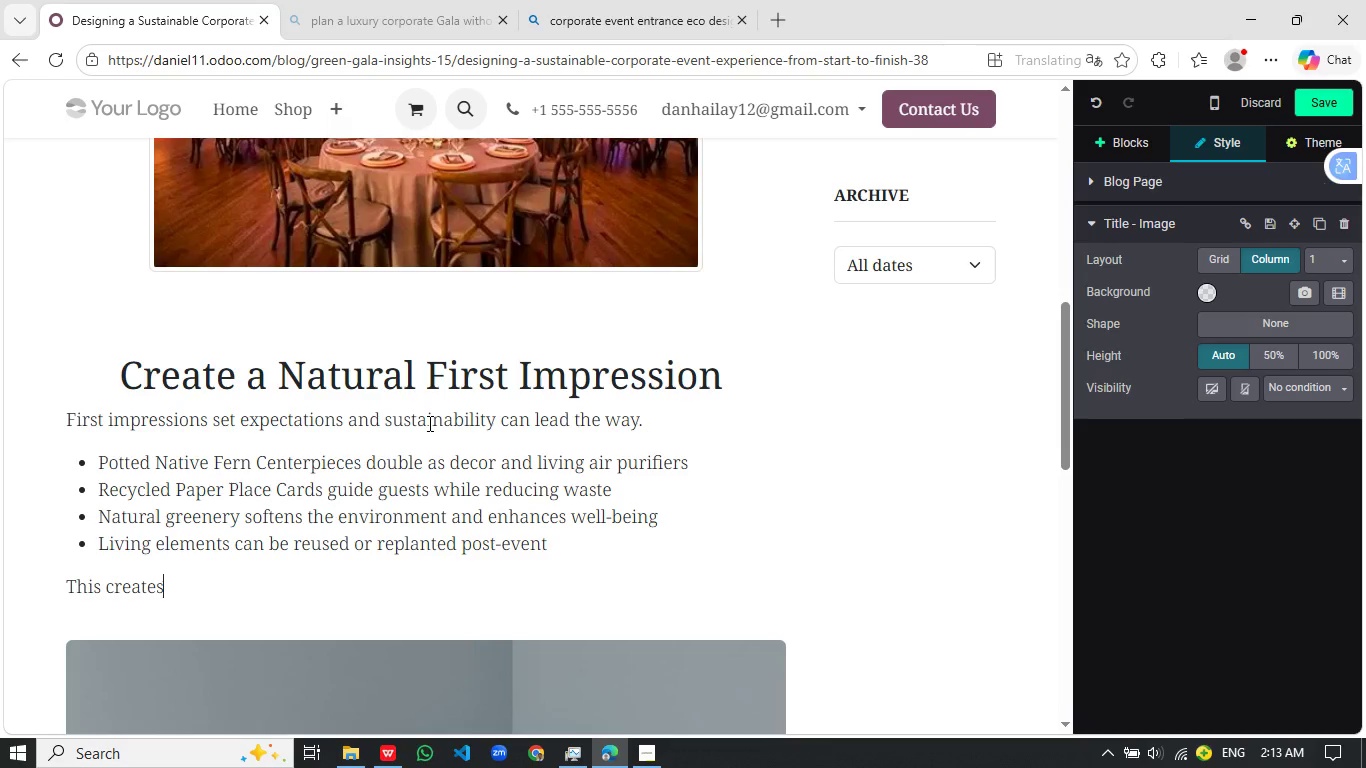 
type( an immediate connection between)
 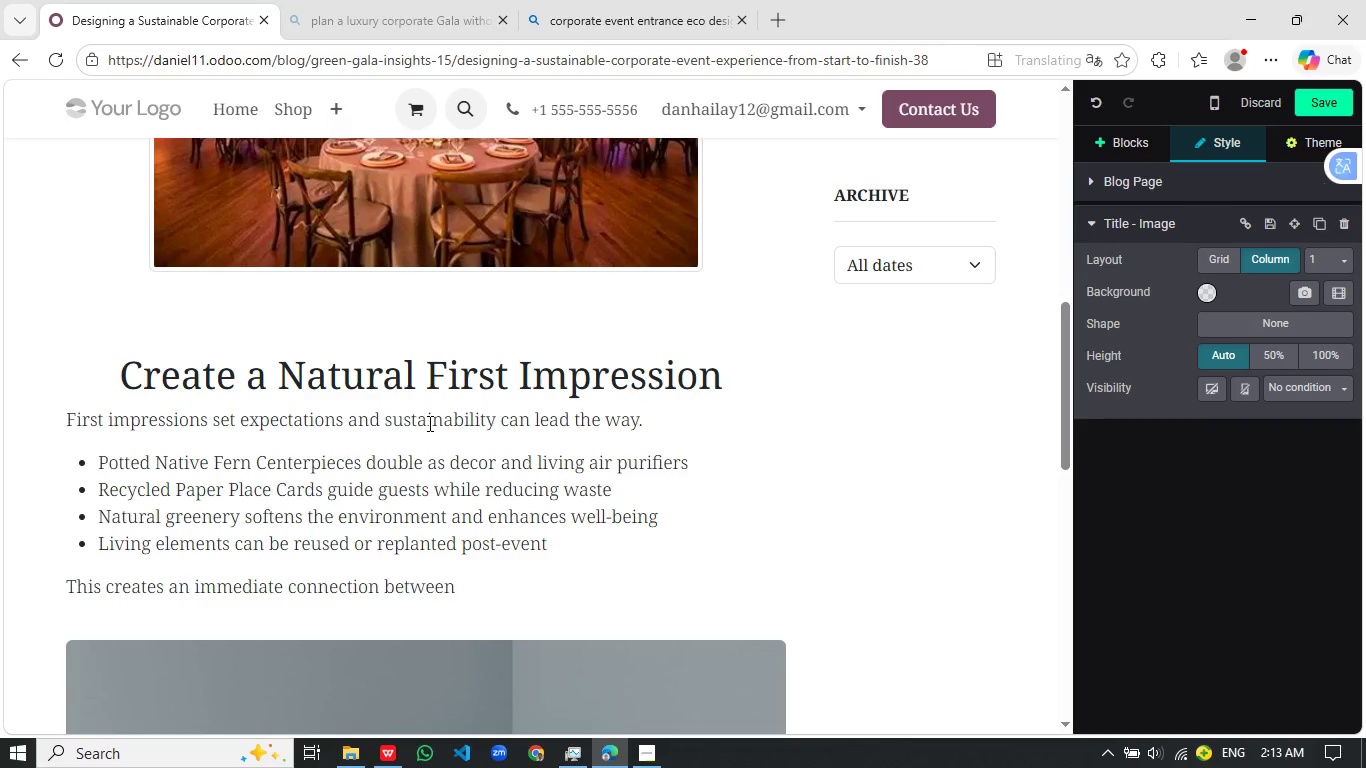 
wait(25.98)
 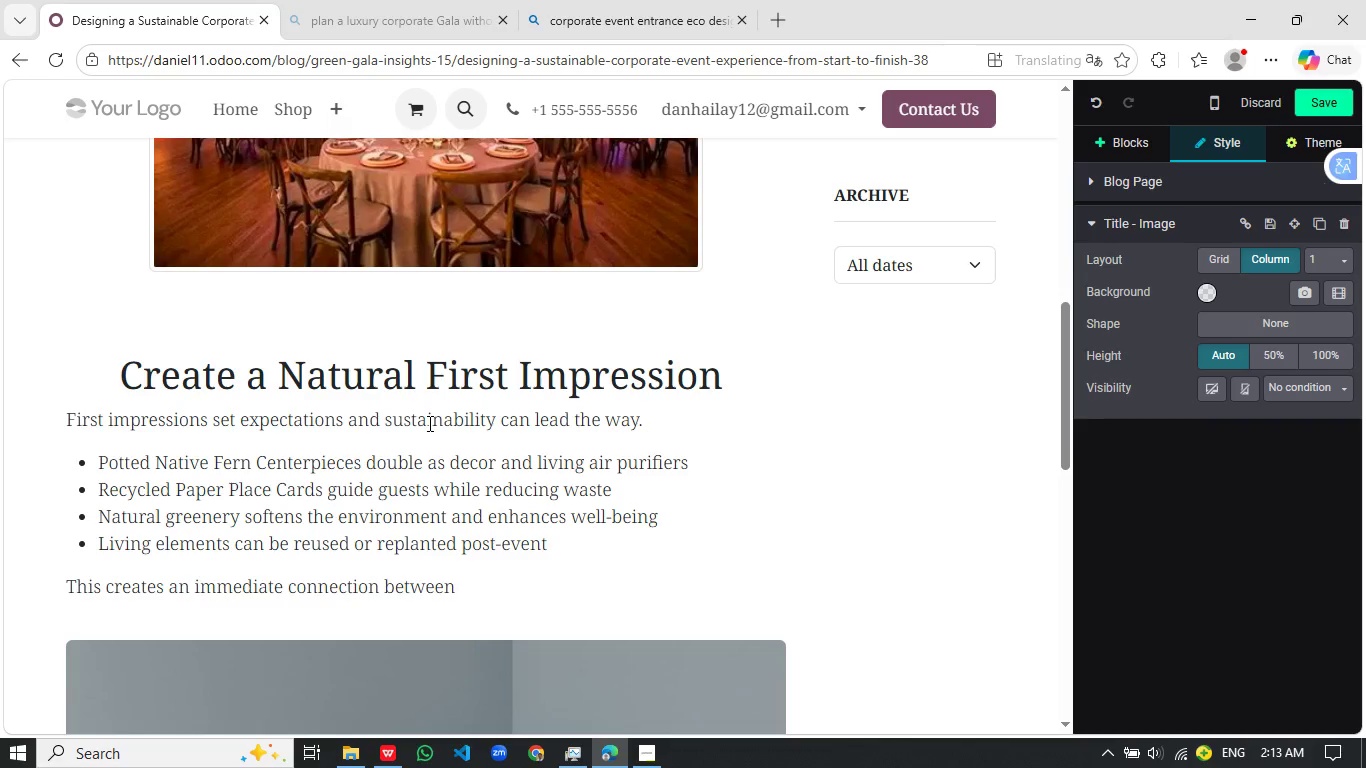 
type( guests and your sustainablty)
key(Backspace)
key(Backspace)
type(ity values.)
 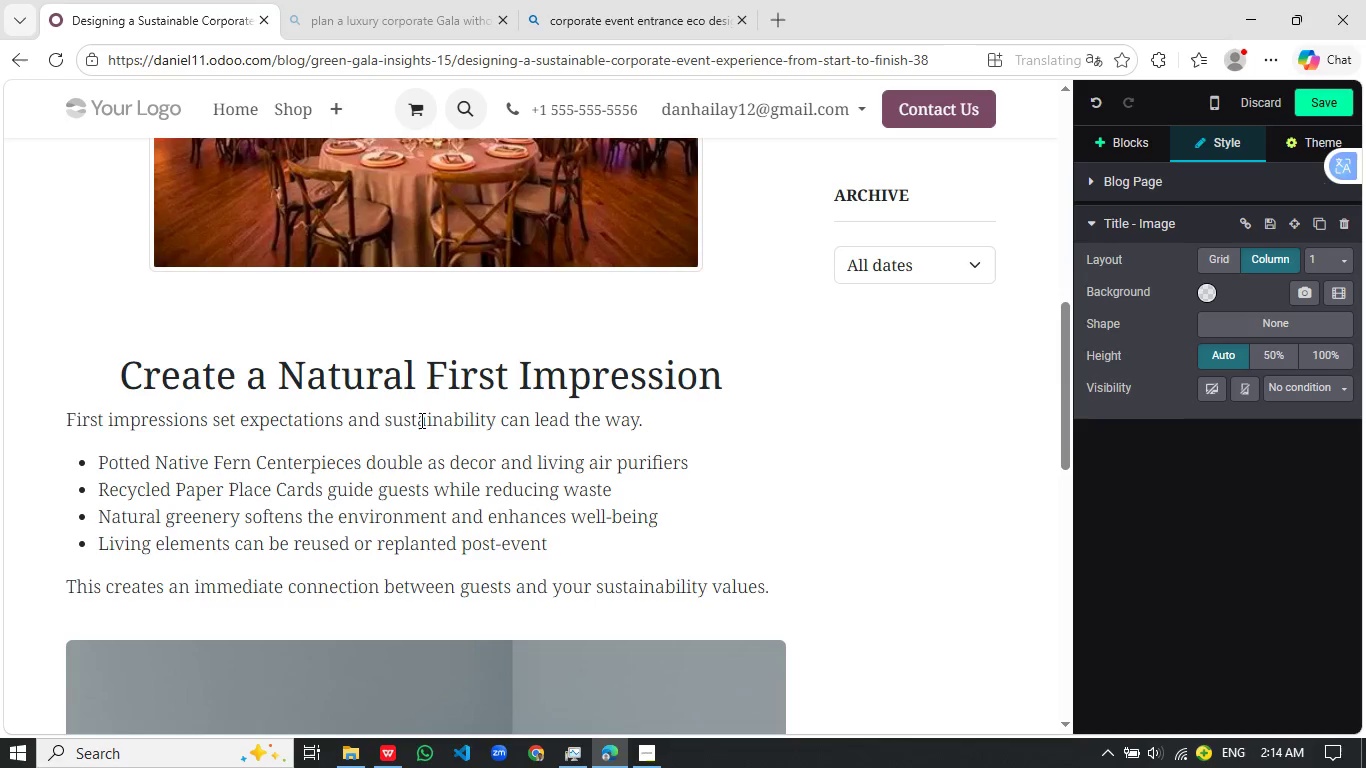 
scroll: coordinate [478, 449], scroll_direction: down, amount: 2.0
 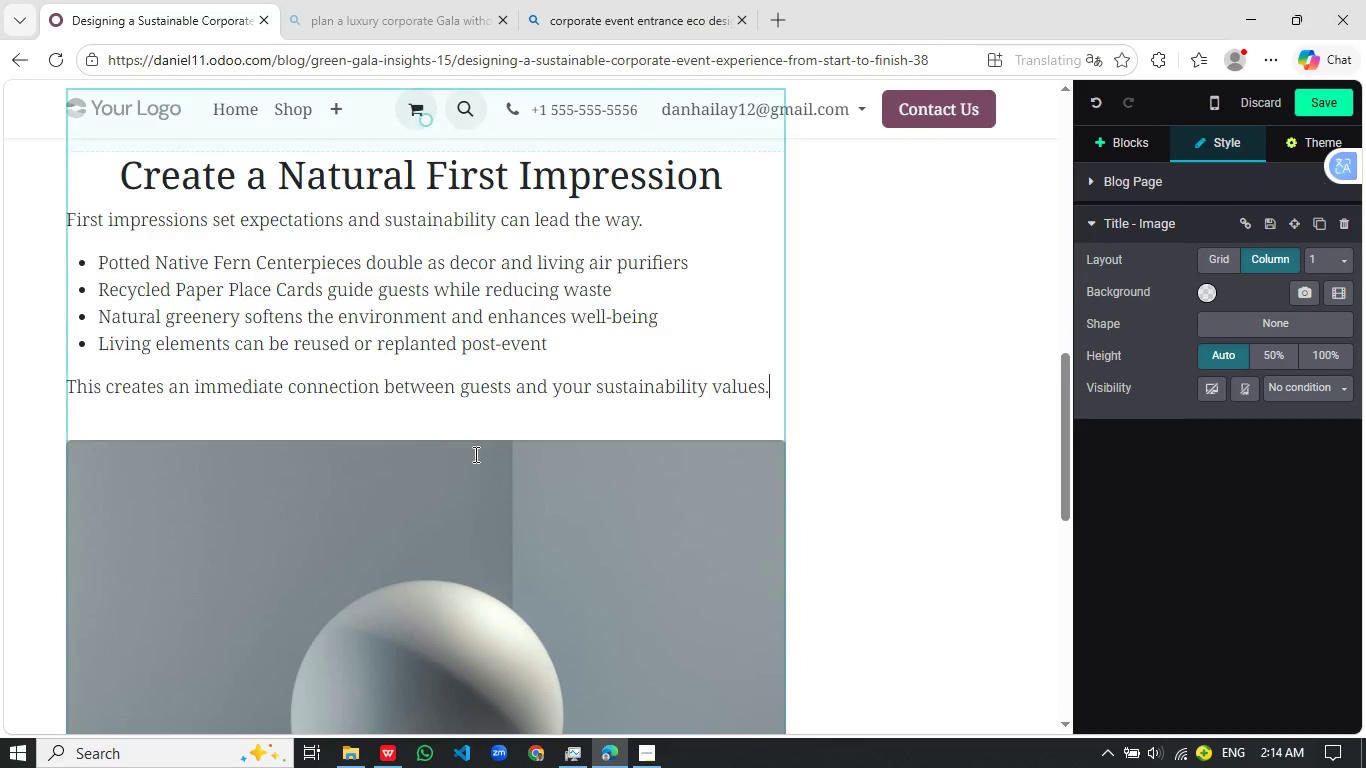 
scroll: coordinate [474, 454], scroll_direction: up, amount: 2.0
 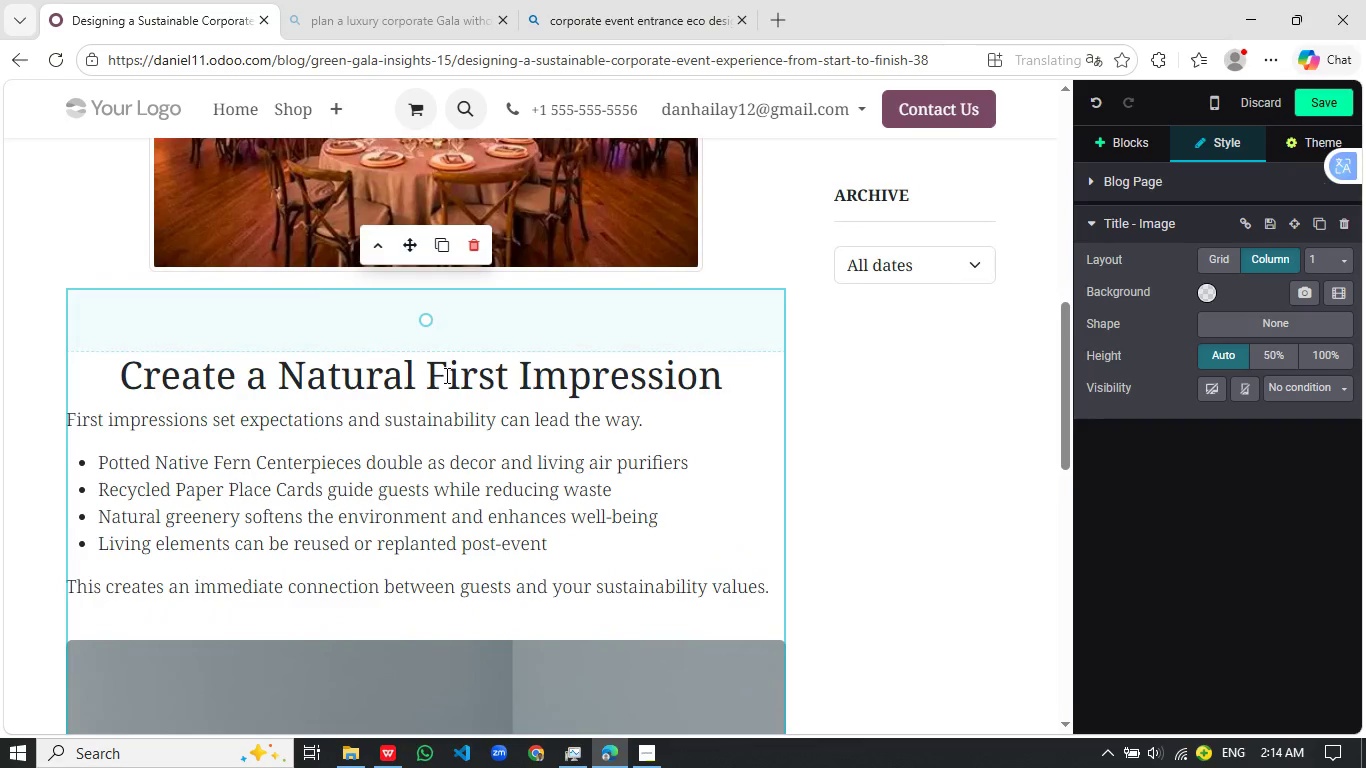 
left_click([446, 375])
 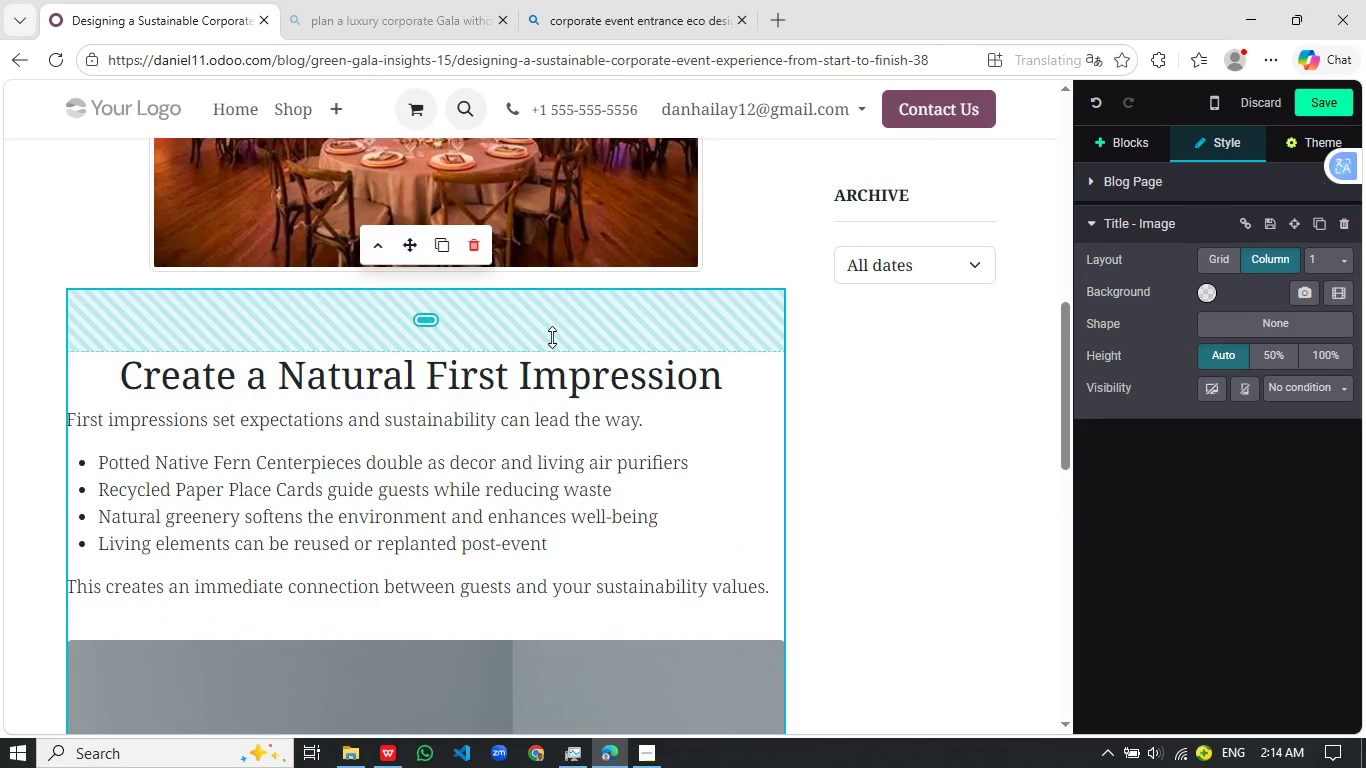 
left_click_drag(start_coordinate=[552, 337], to_coordinate=[559, 273])
 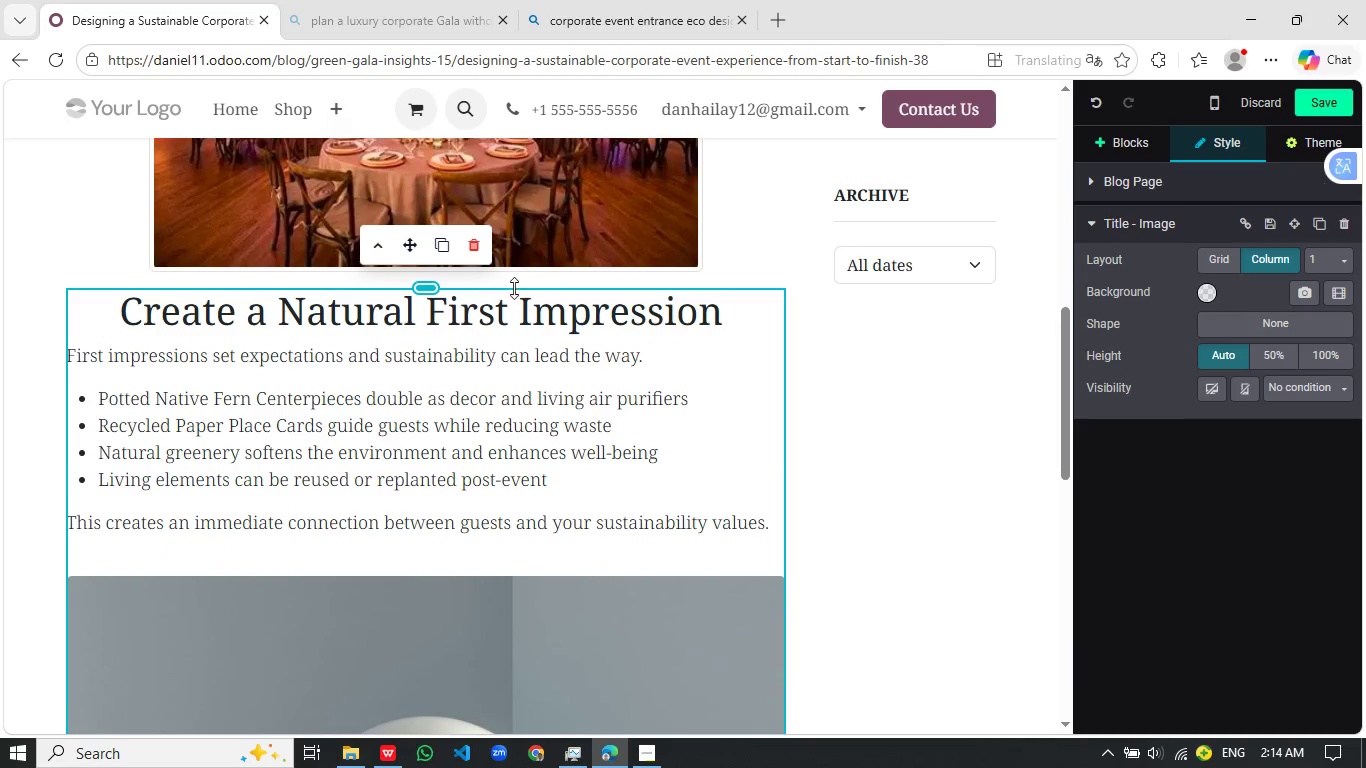 
left_click_drag(start_coordinate=[514, 288], to_coordinate=[511, 300])
 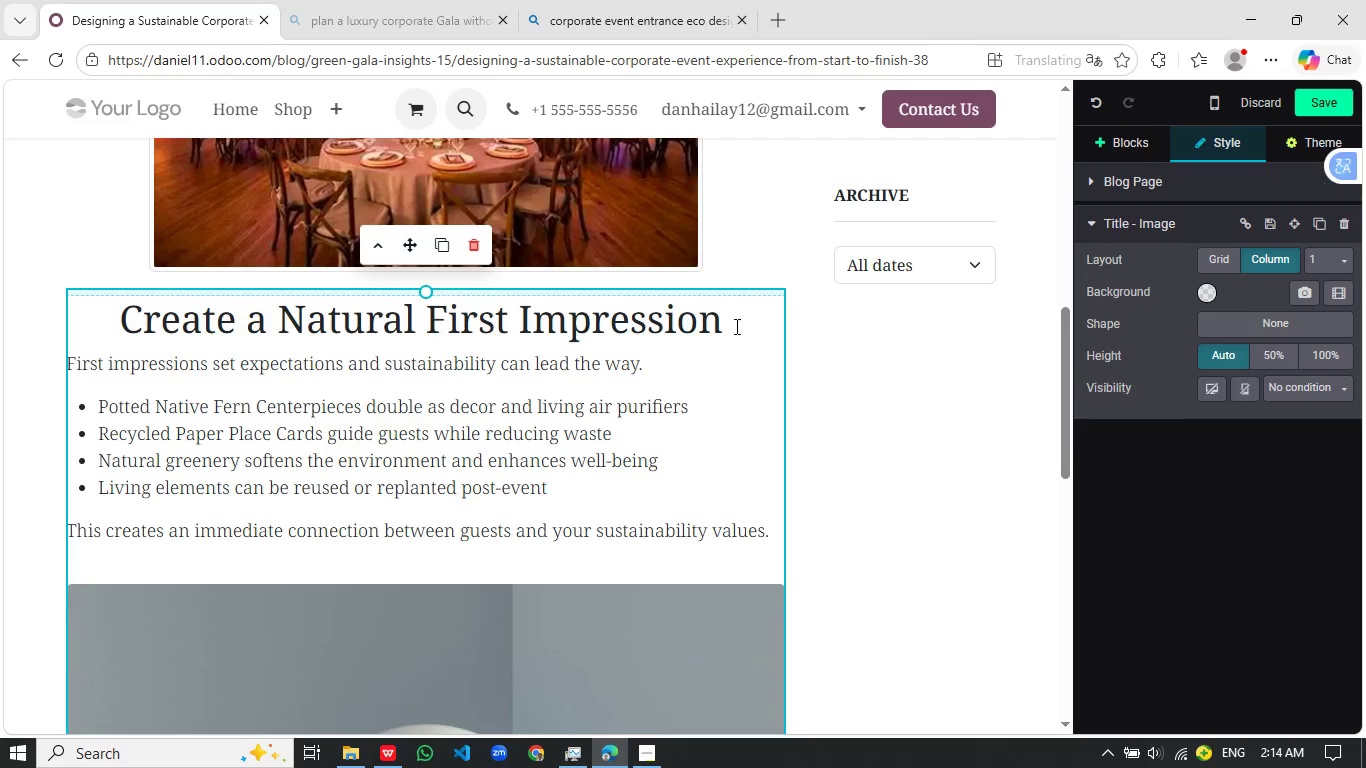 
left_click_drag(start_coordinate=[735, 326], to_coordinate=[127, 308])
 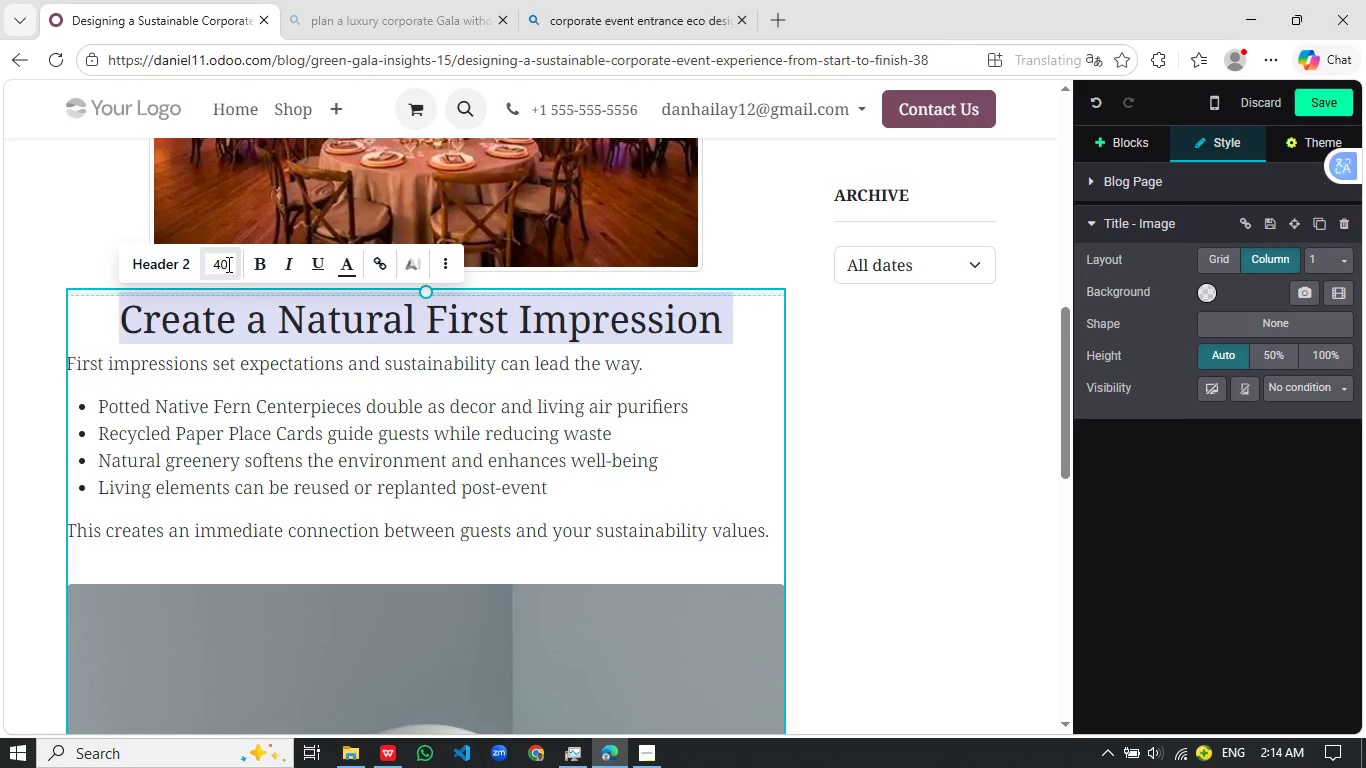 
left_click([226, 264])
 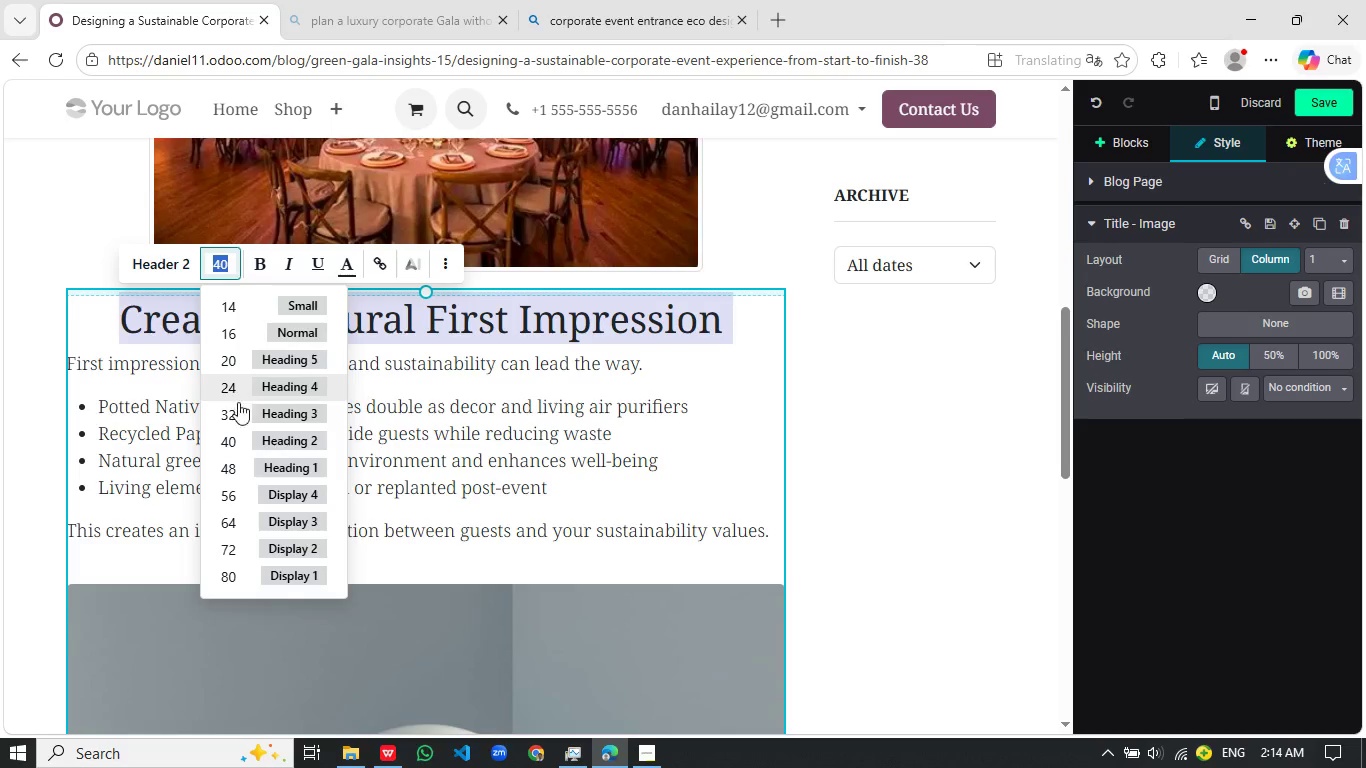 
left_click([238, 409])
 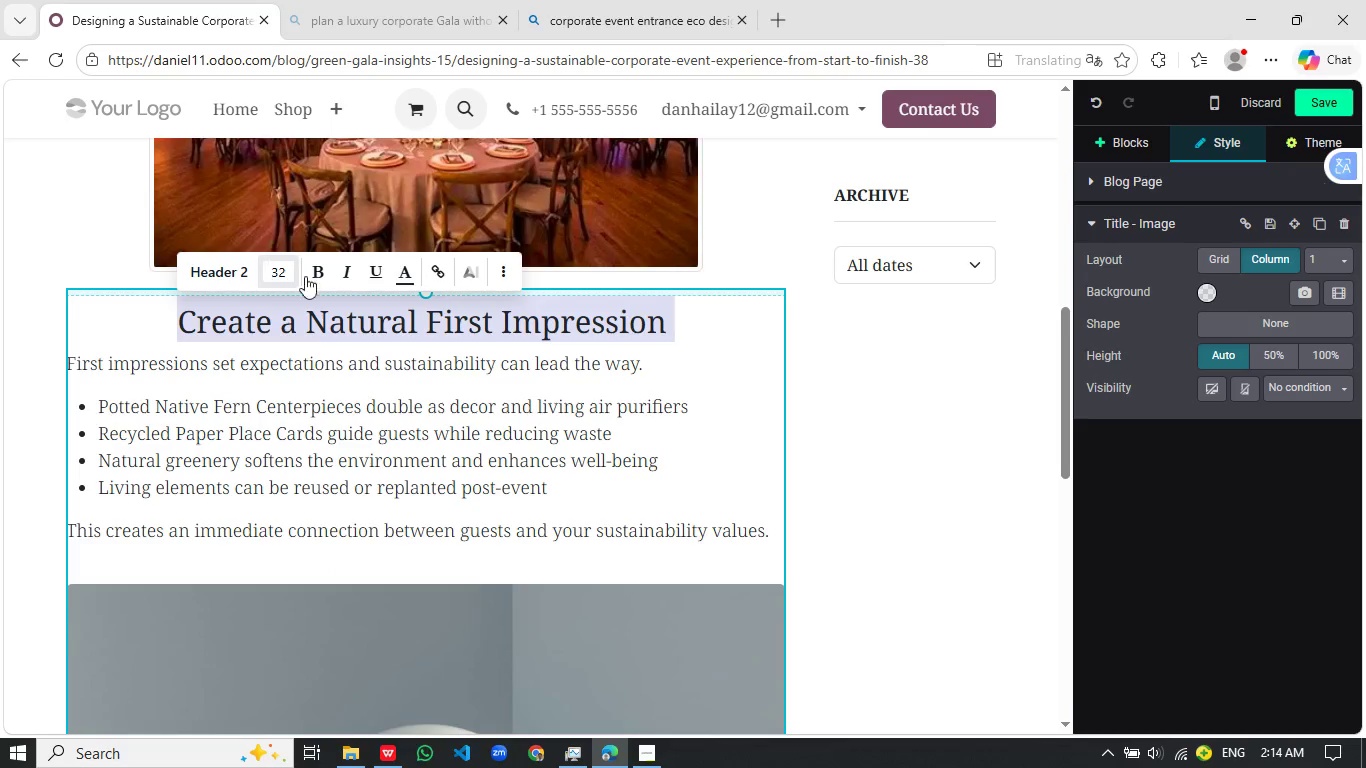 
left_click([329, 278])
 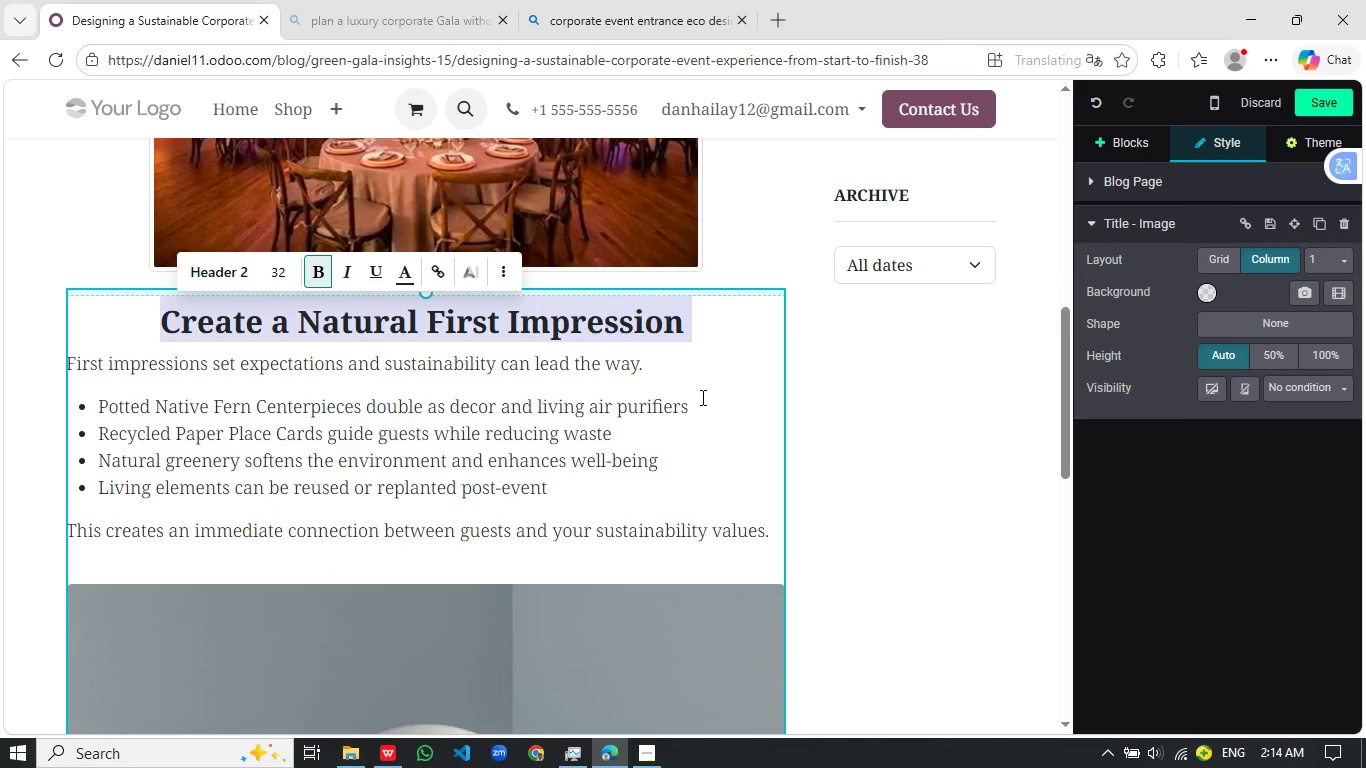 
left_click([711, 397])
 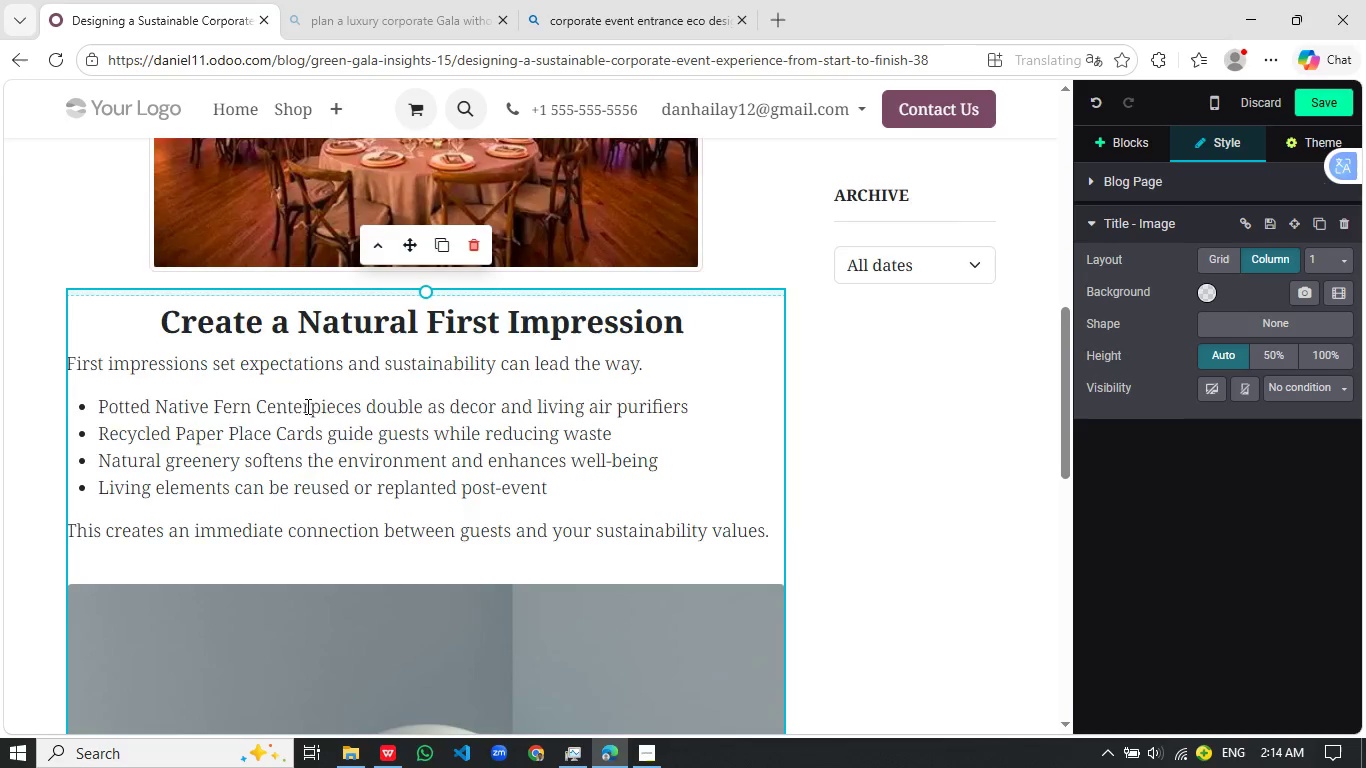 
scroll: coordinate [306, 406], scroll_direction: down, amount: 2.0
 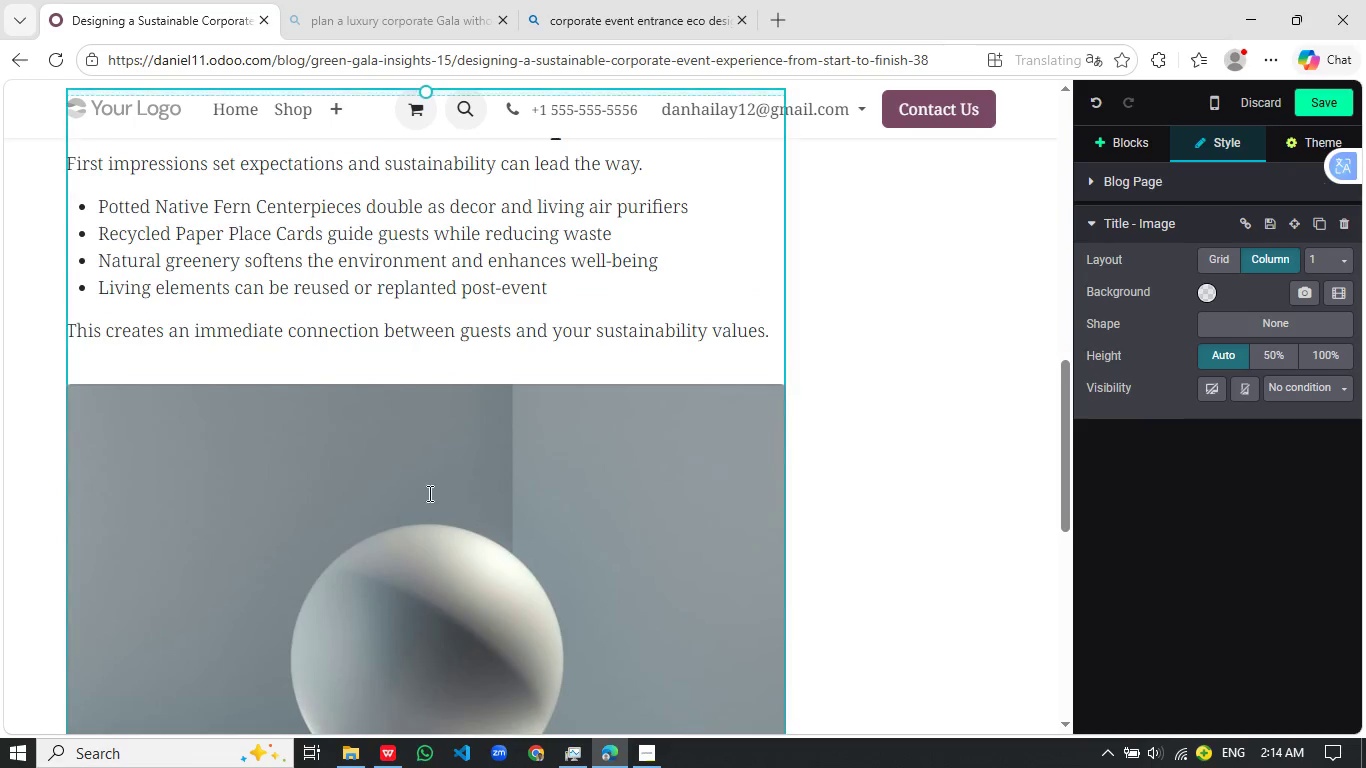 
left_click([419, 491])
 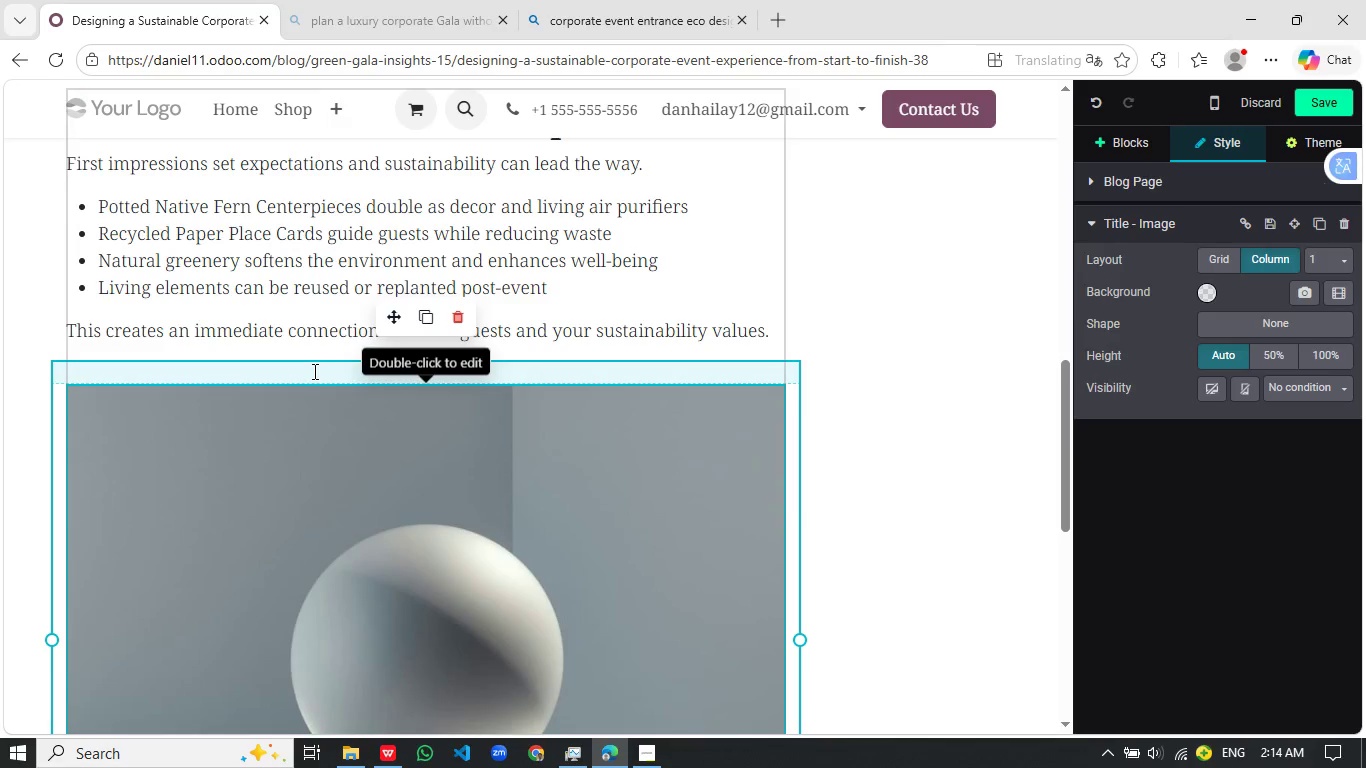 
left_click_drag(start_coordinate=[313, 371], to_coordinate=[320, 345])
 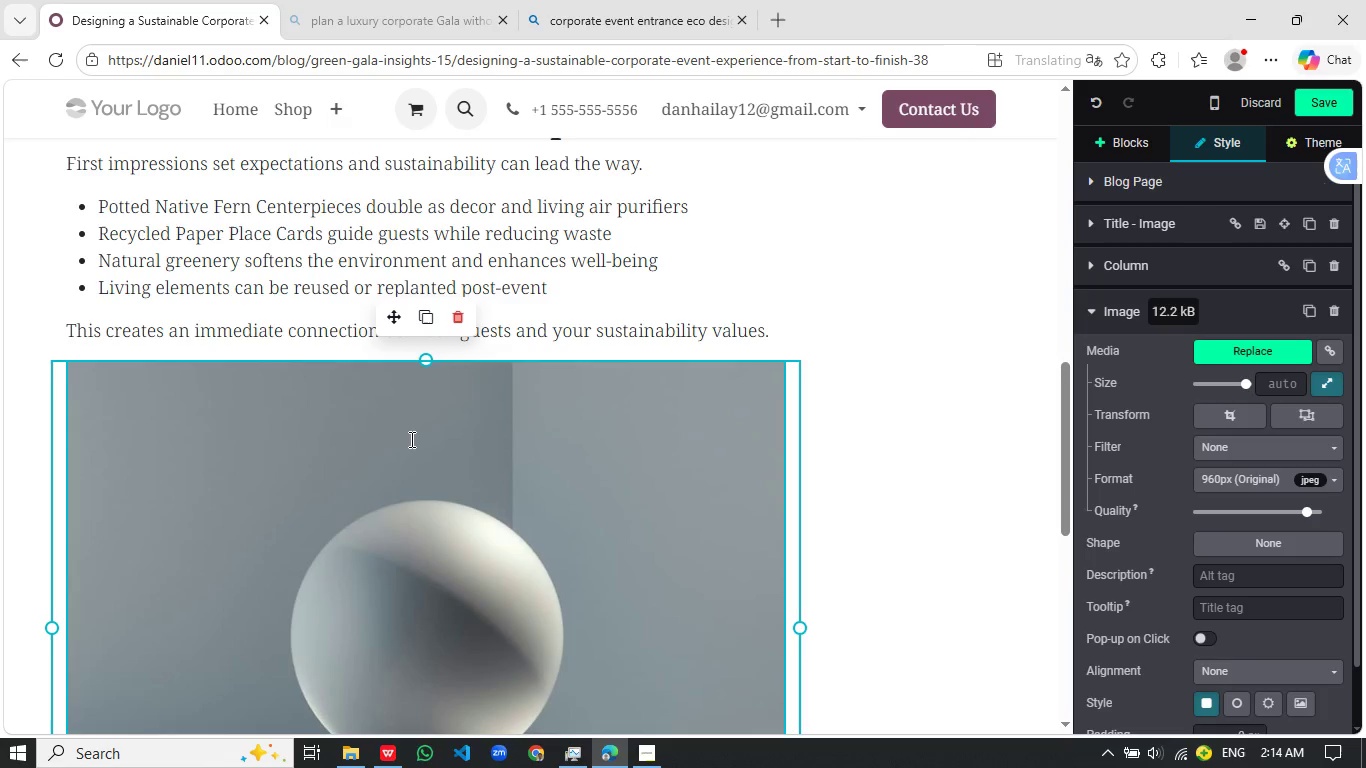 
left_click([410, 439])
 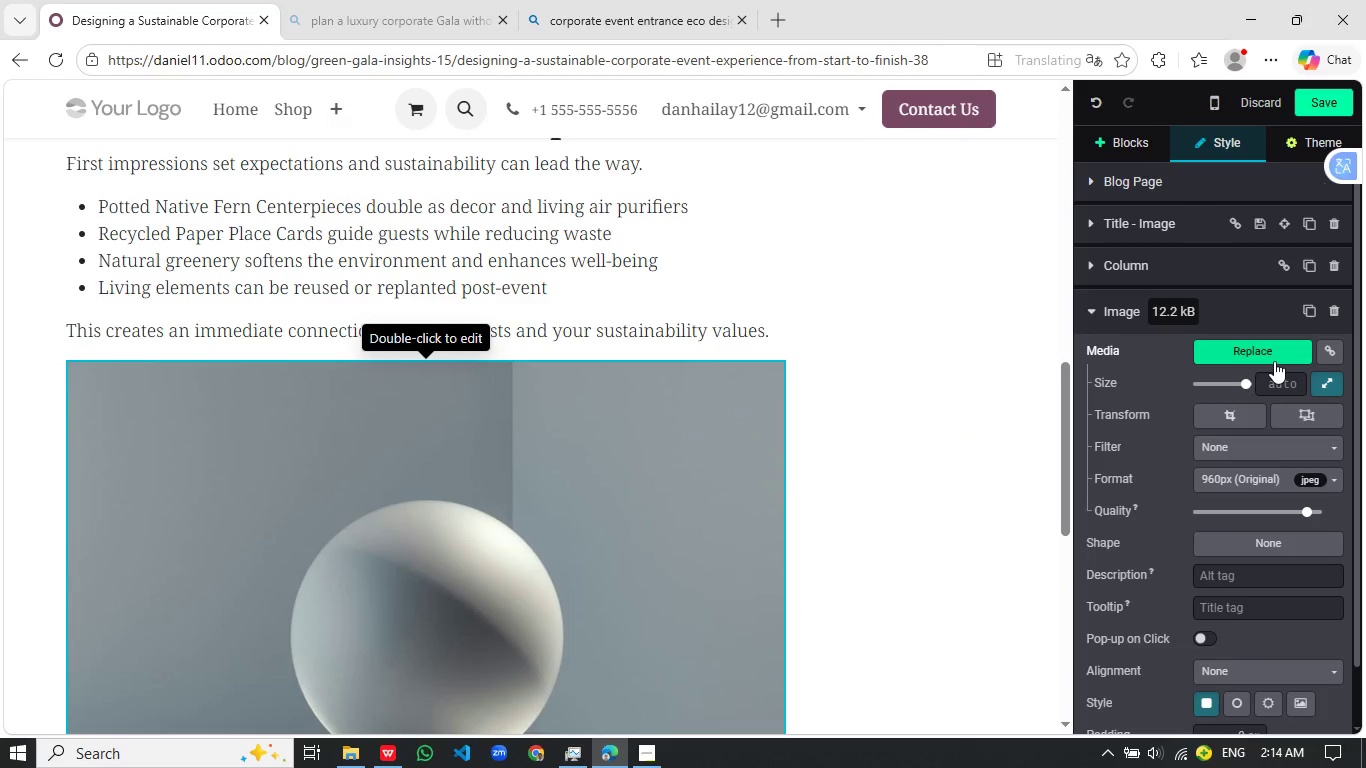 
left_click([1273, 361])
 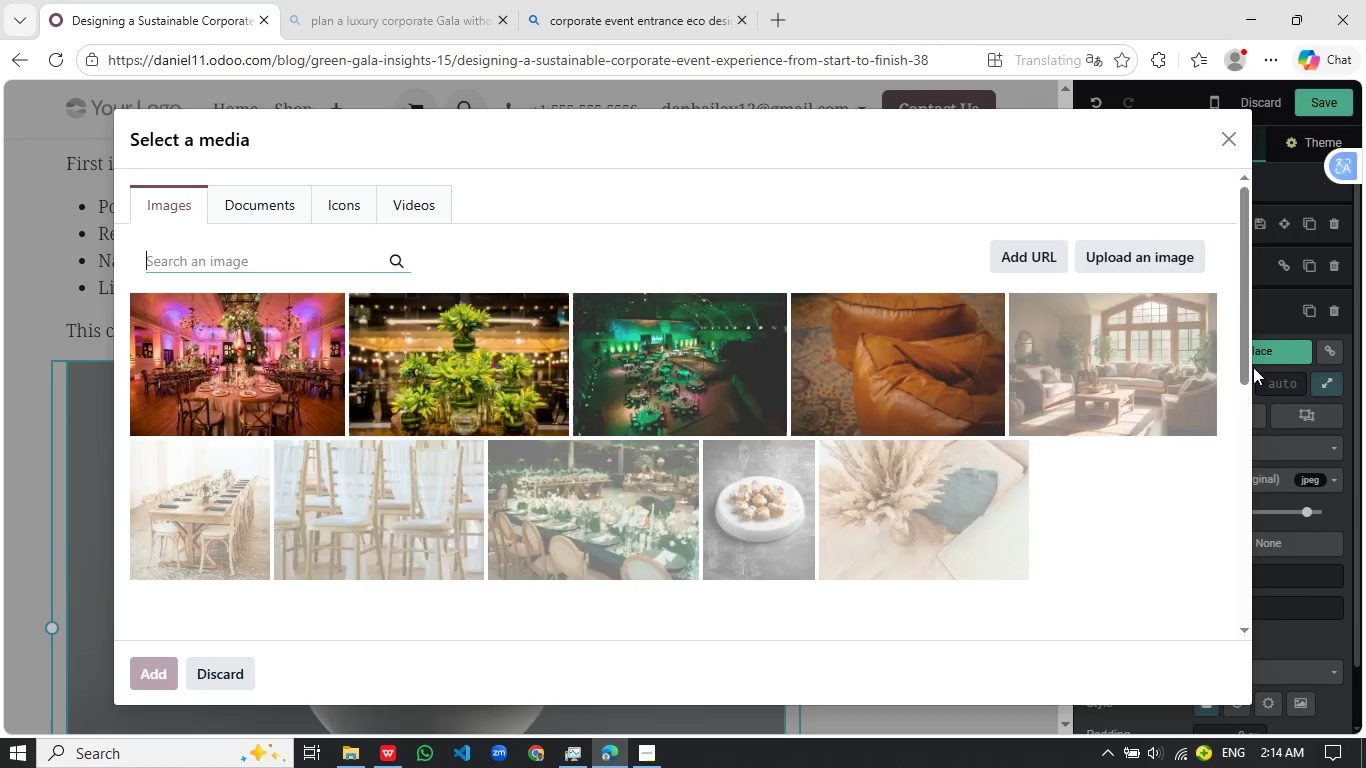 
wait(7.23)
 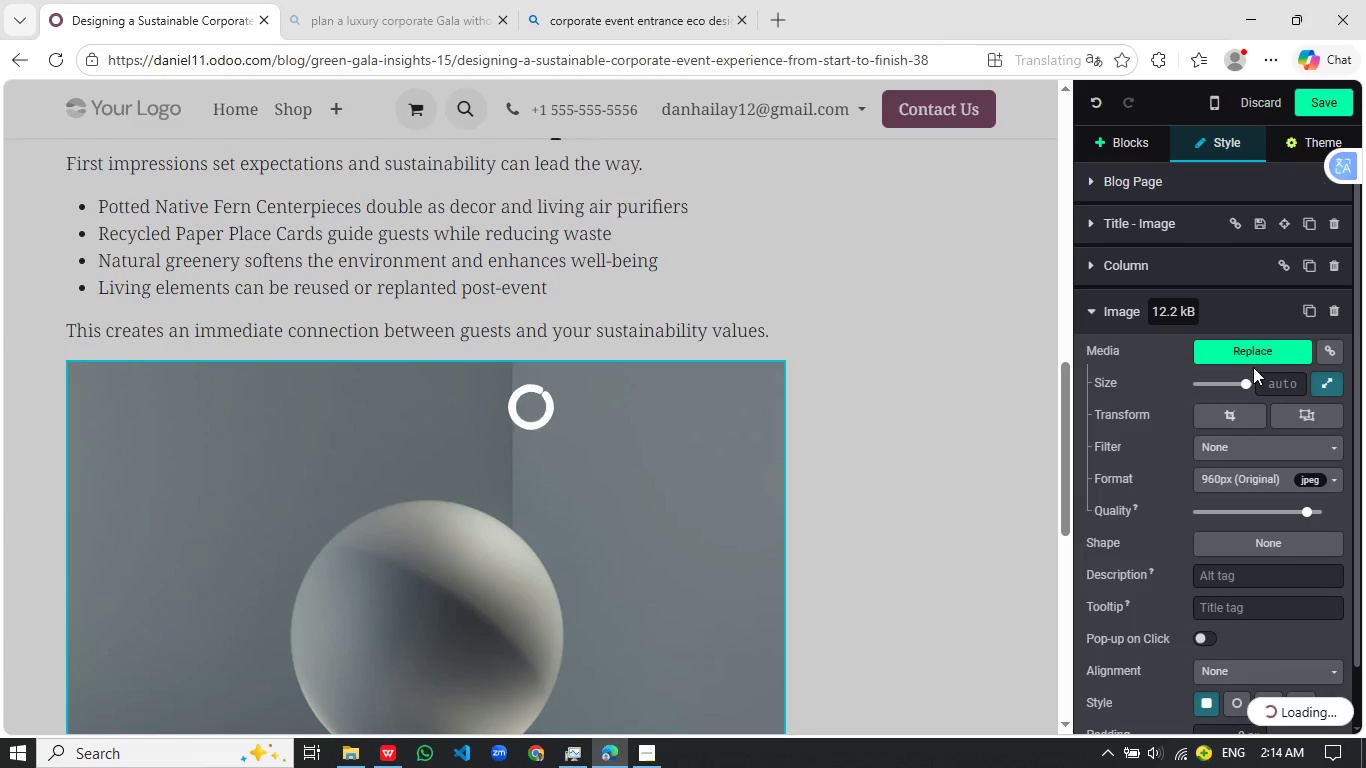 
type(green centerpiec corporate table fern plants eco )
 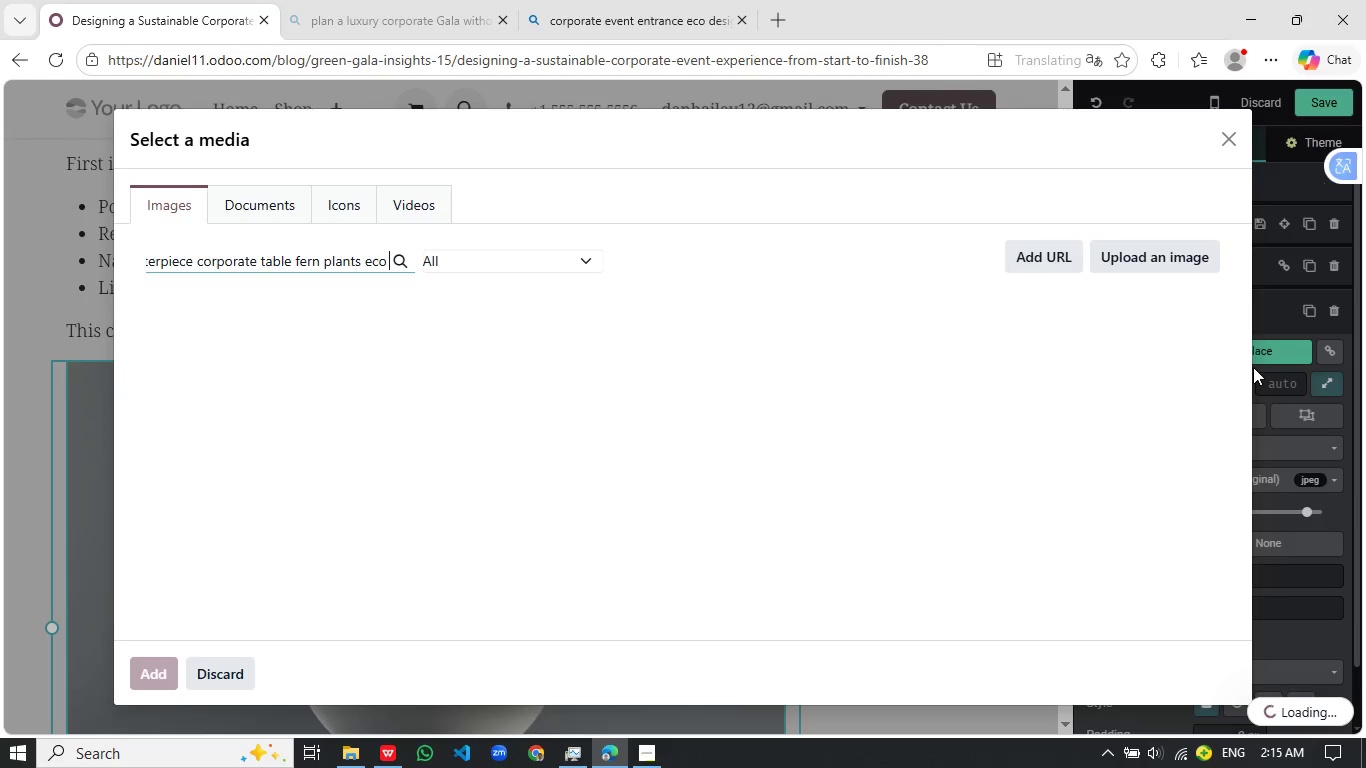 
wait(11.67)
 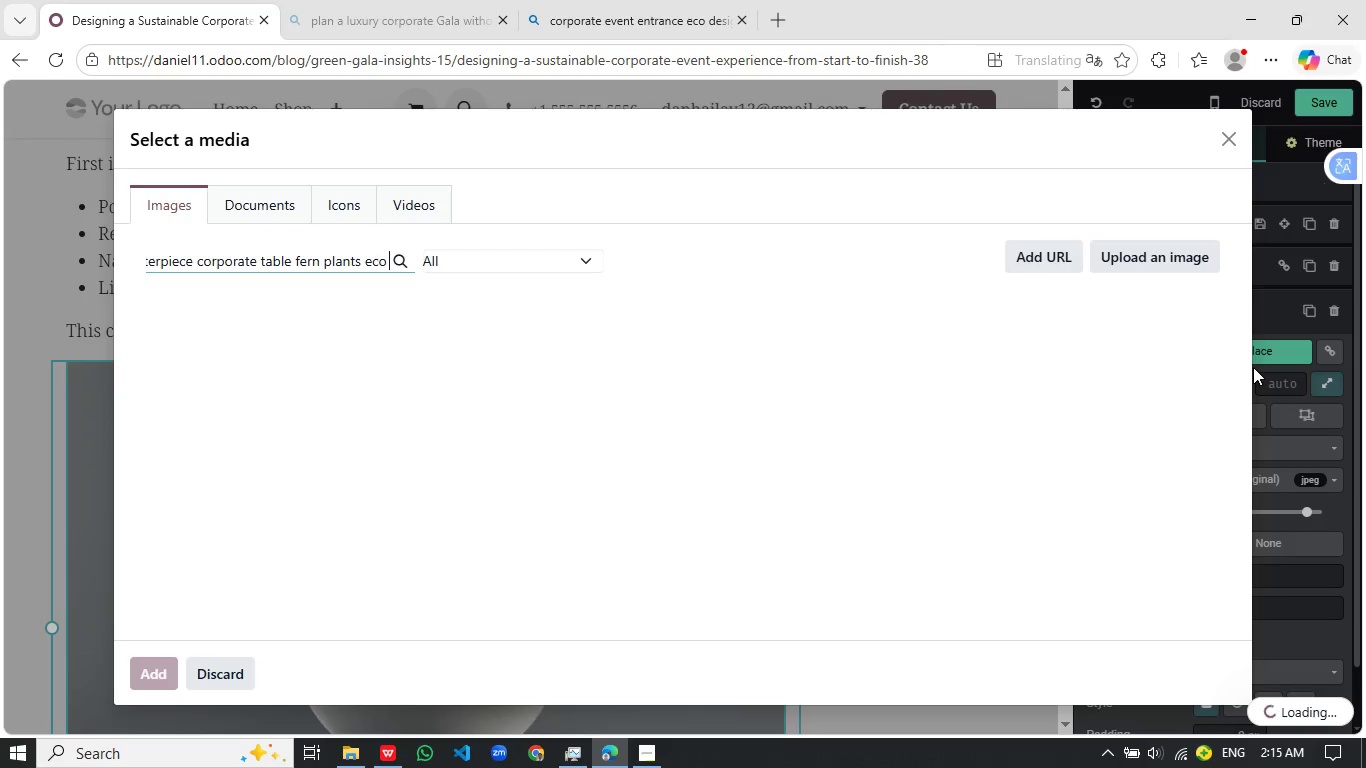 
type(event elegant)
 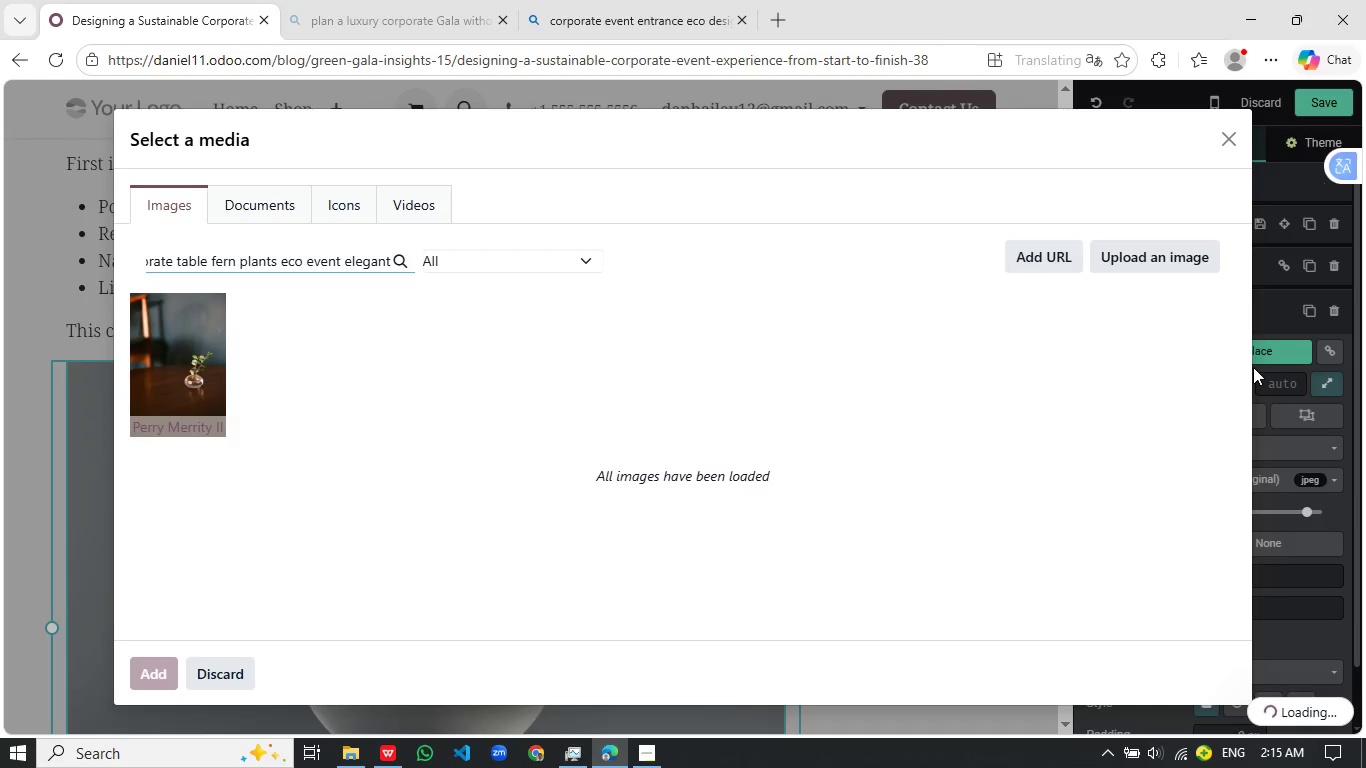 
wait(9.48)
 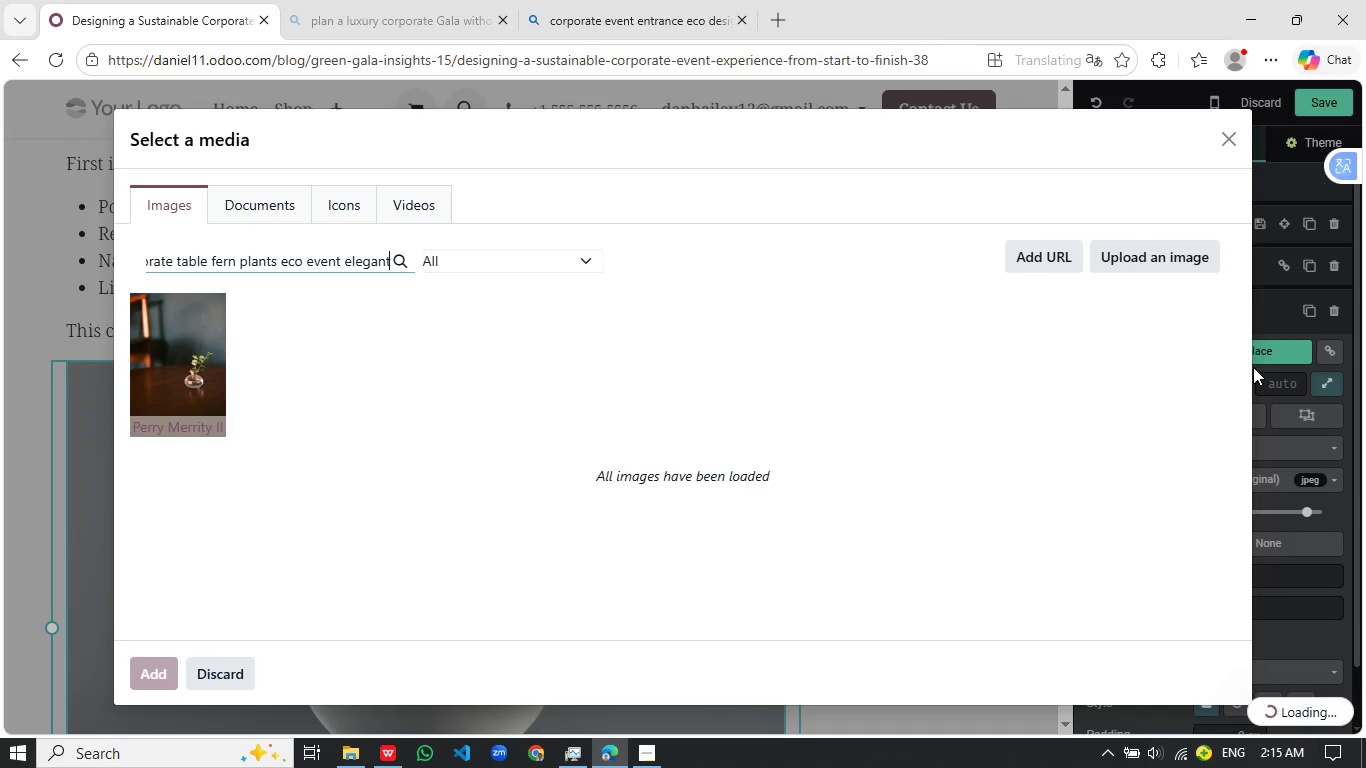 
key(Control+A)
 